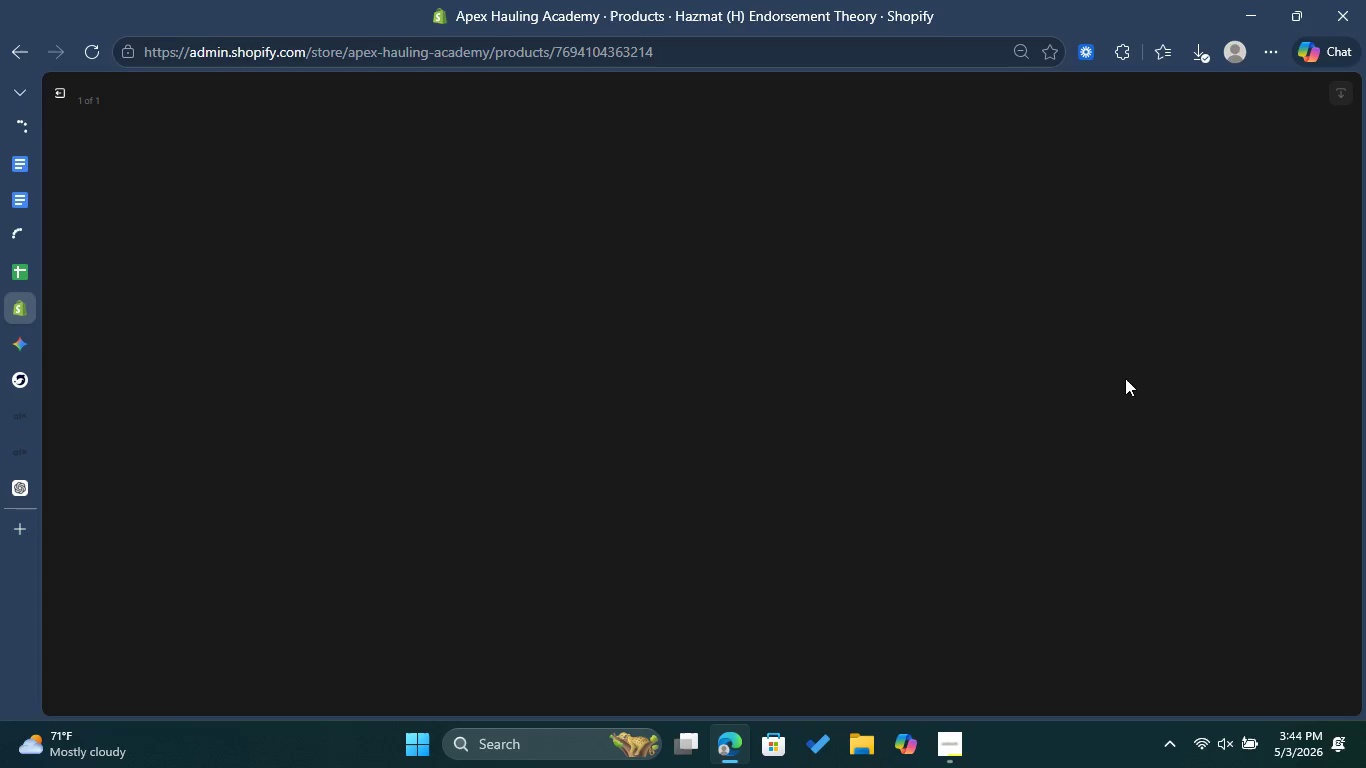 
left_click([1144, 269])
 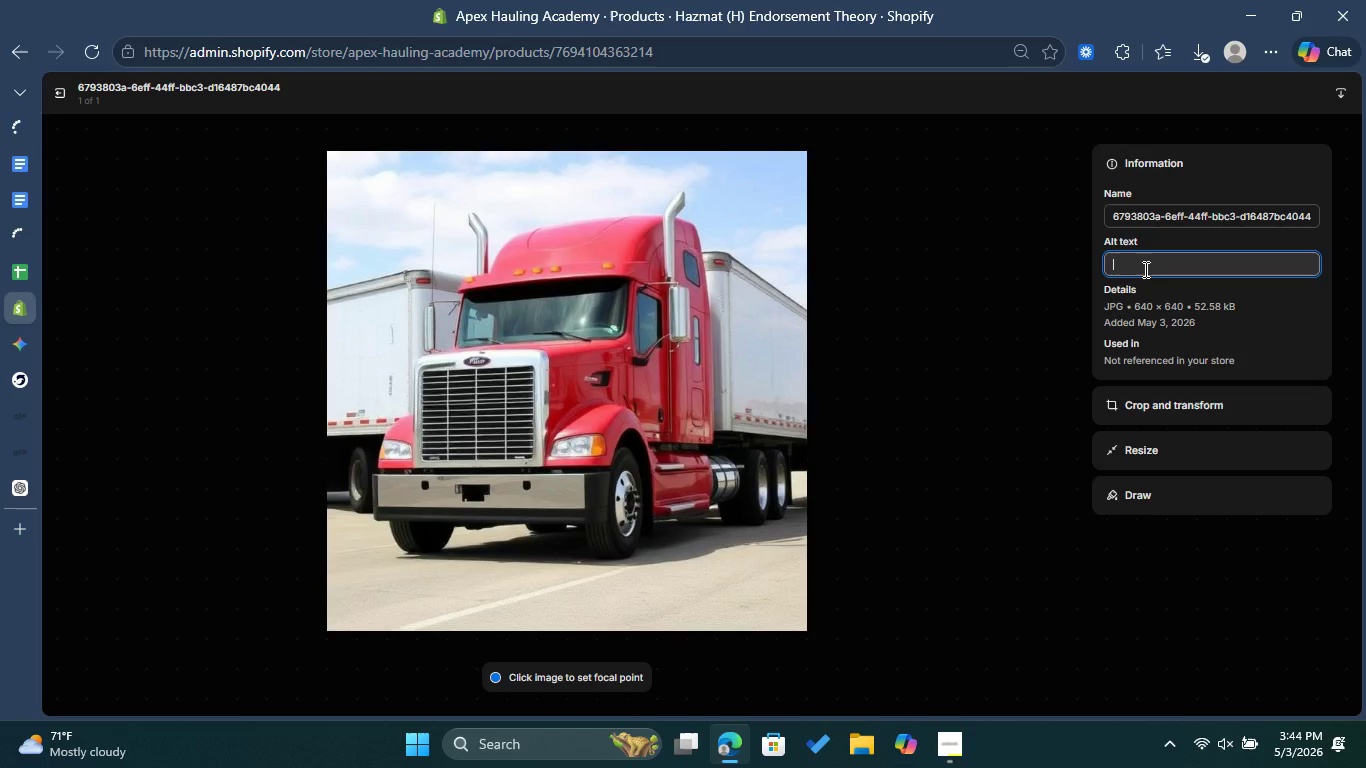 
key(Control+ControlLeft)
 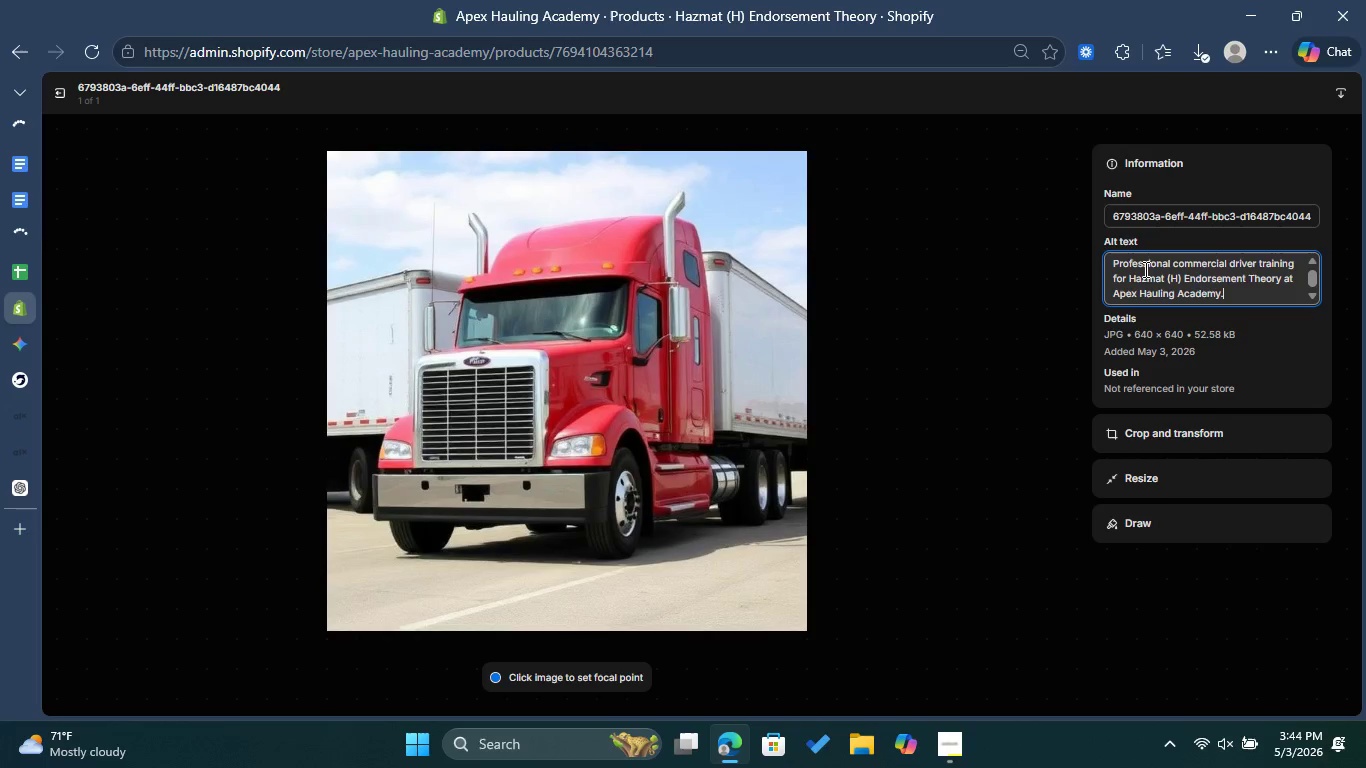 
key(Control+V)
 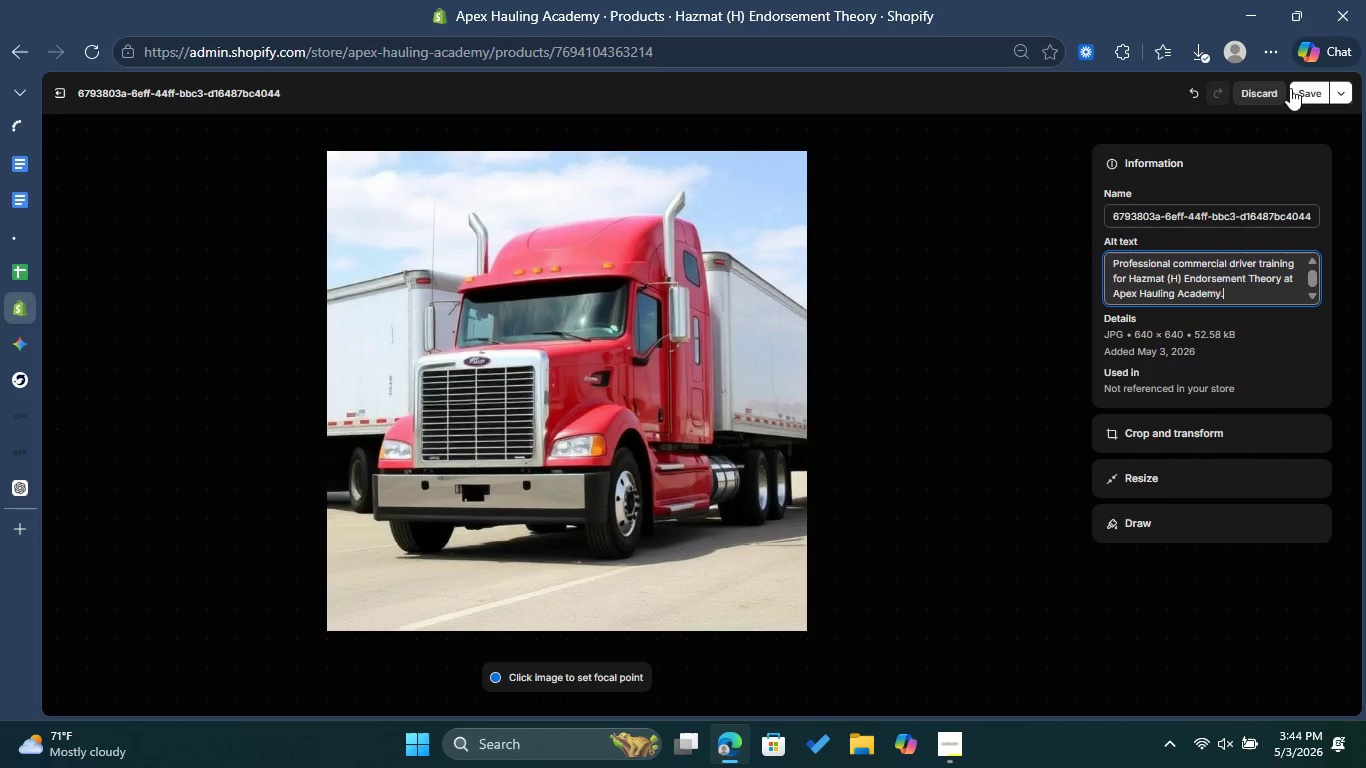 
left_click([1304, 88])
 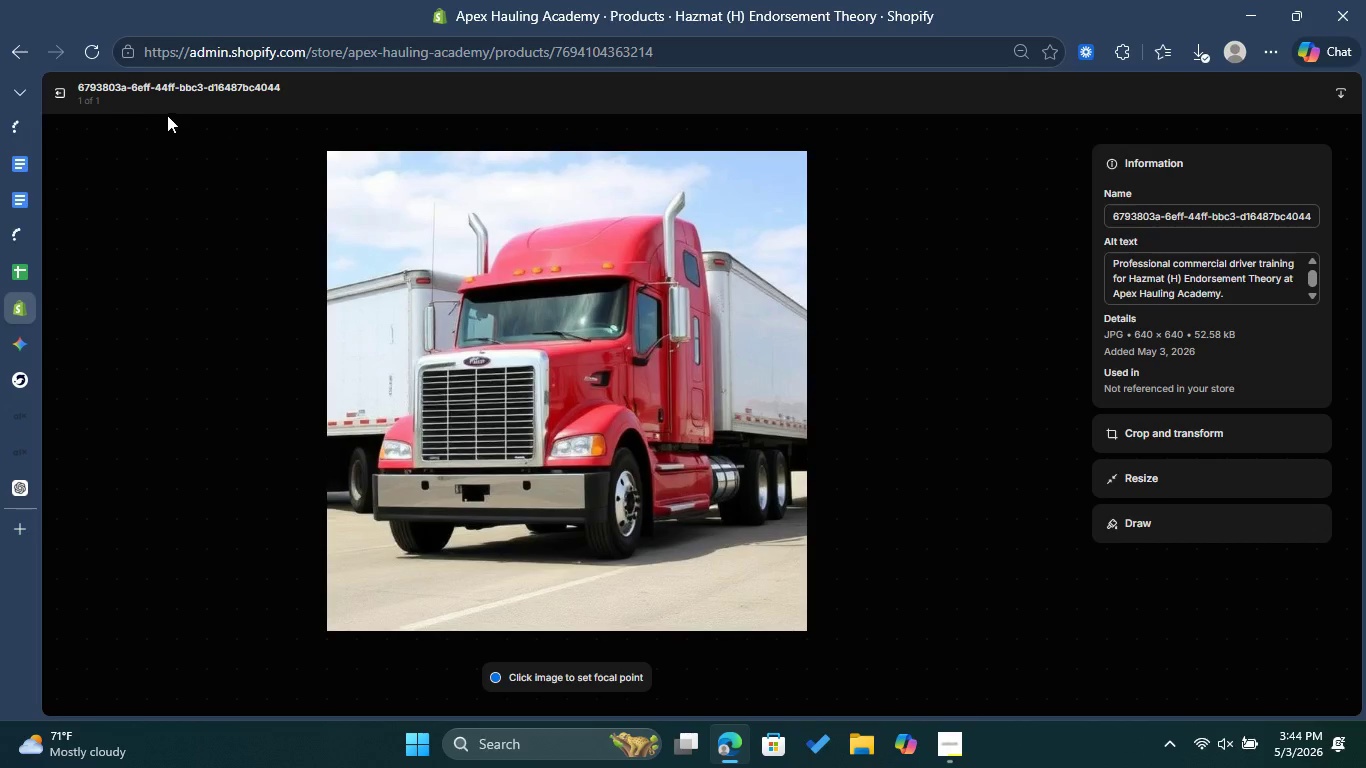 
left_click([68, 93])
 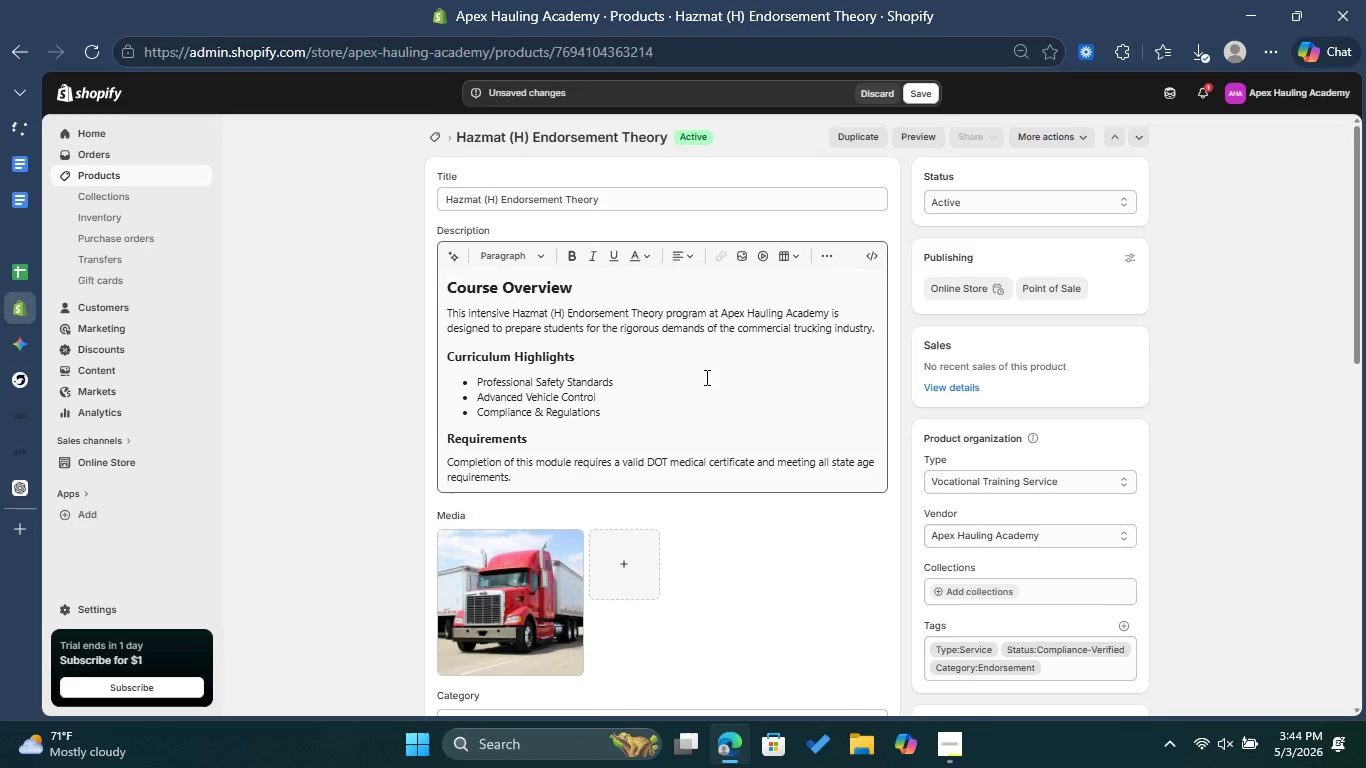 
scroll: coordinate [764, 532], scroll_direction: down, amount: 4.0
 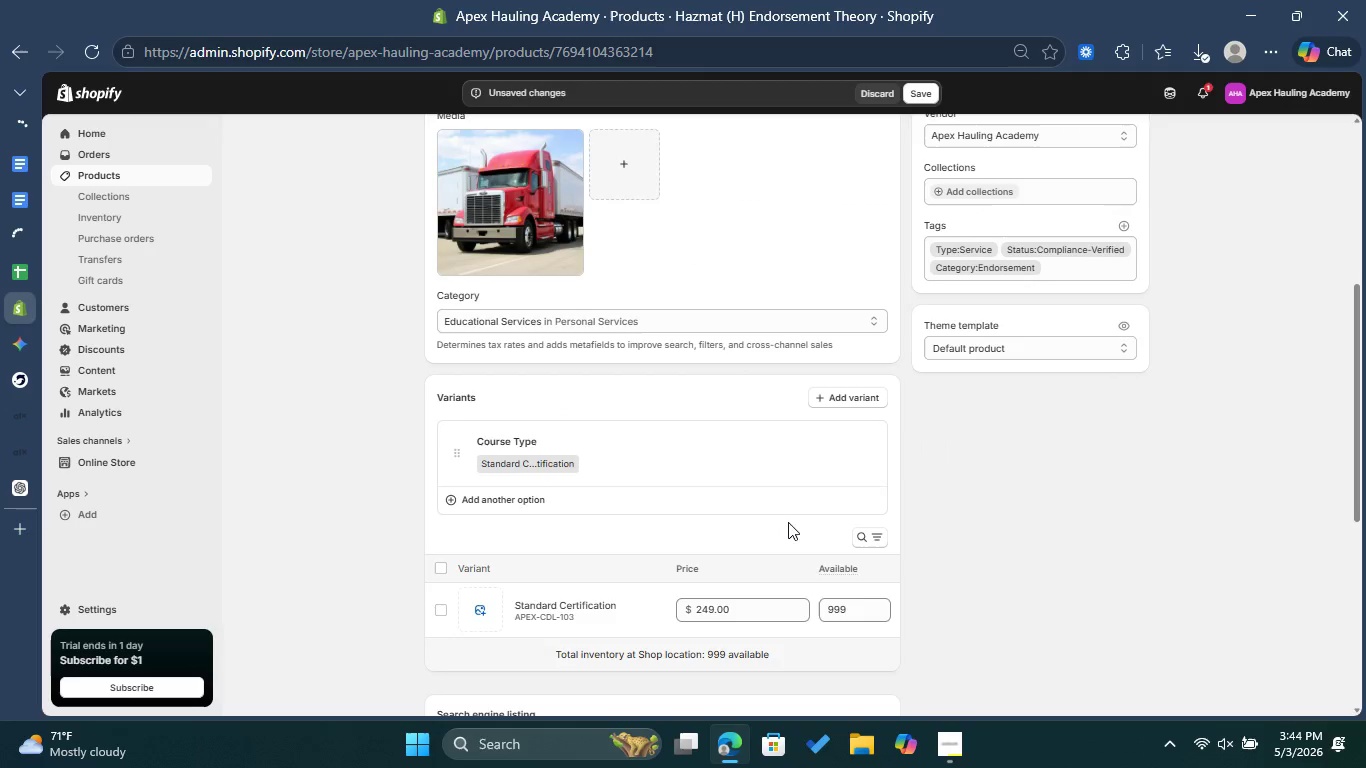 
scroll: coordinate [799, 515], scroll_direction: up, amount: 6.0
 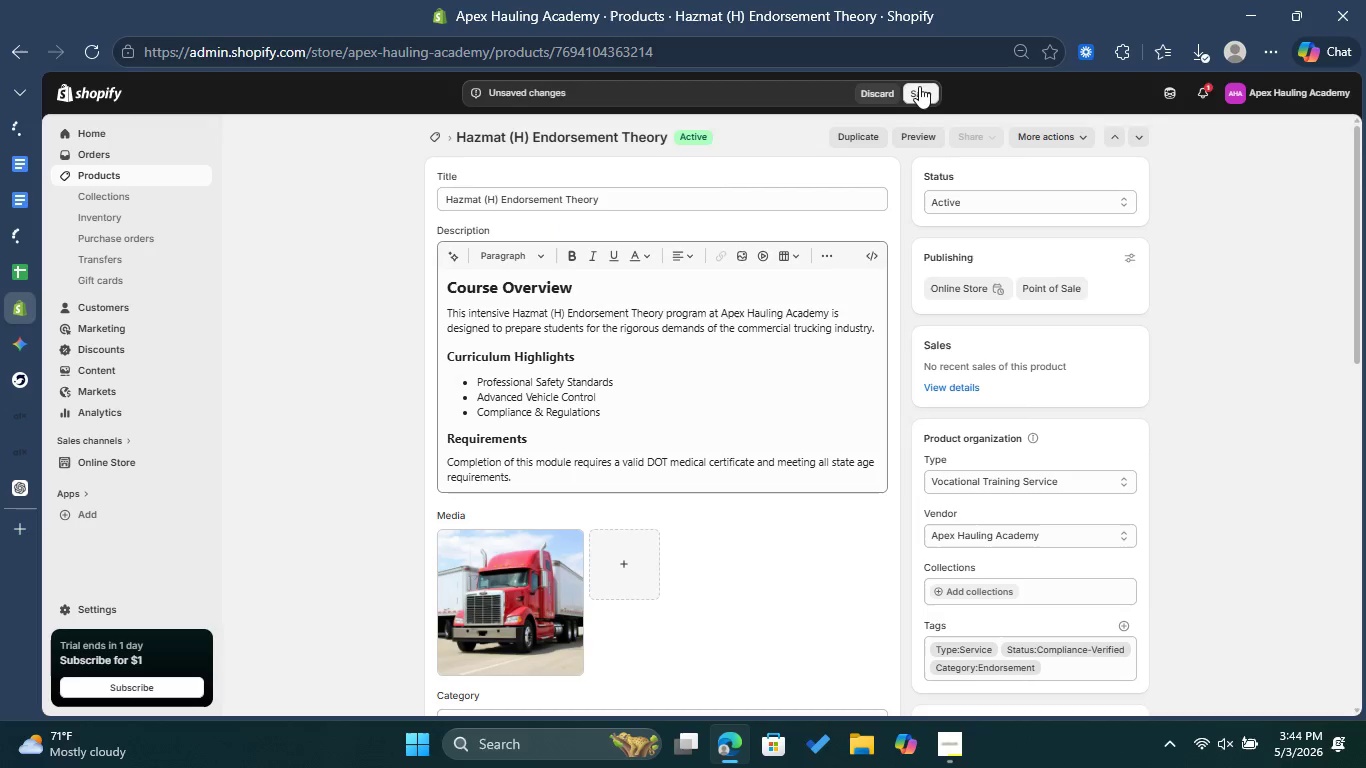 
left_click([919, 86])
 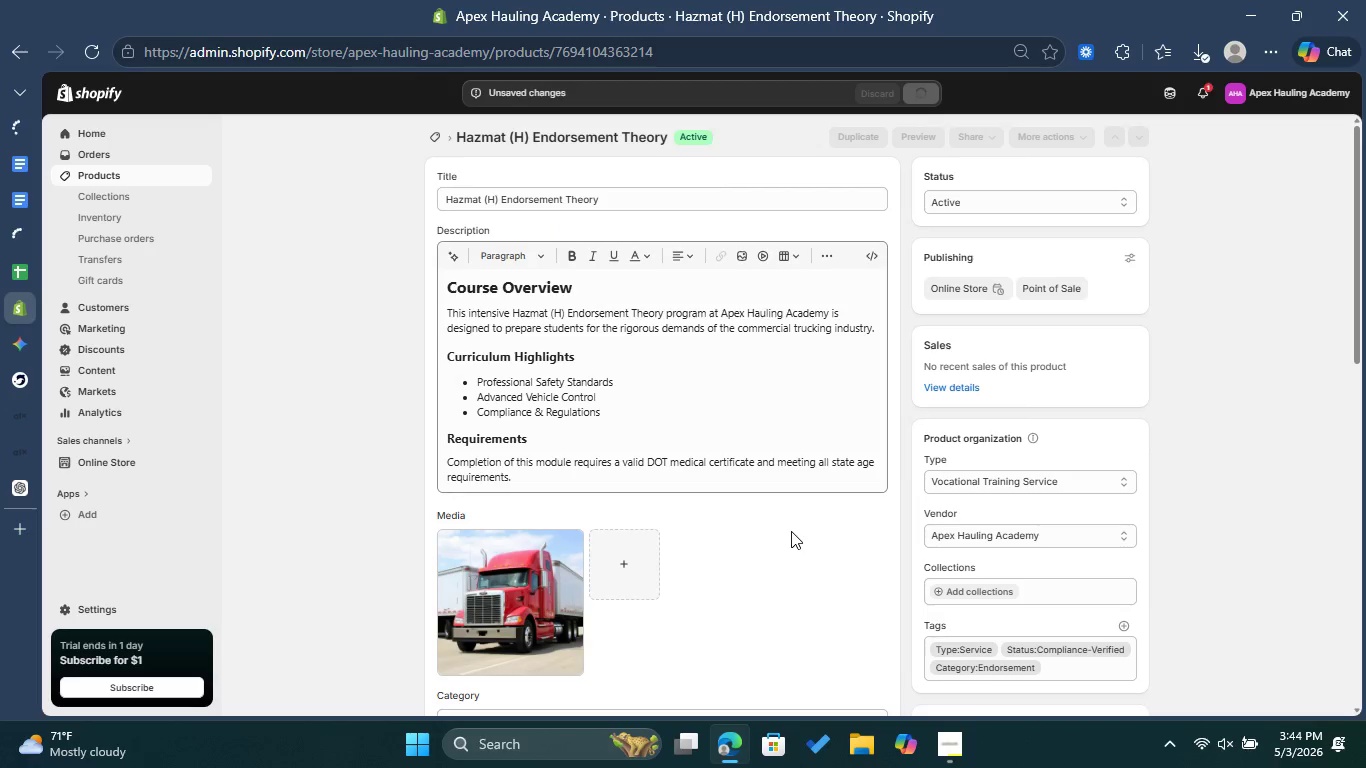 
wait(5.55)
 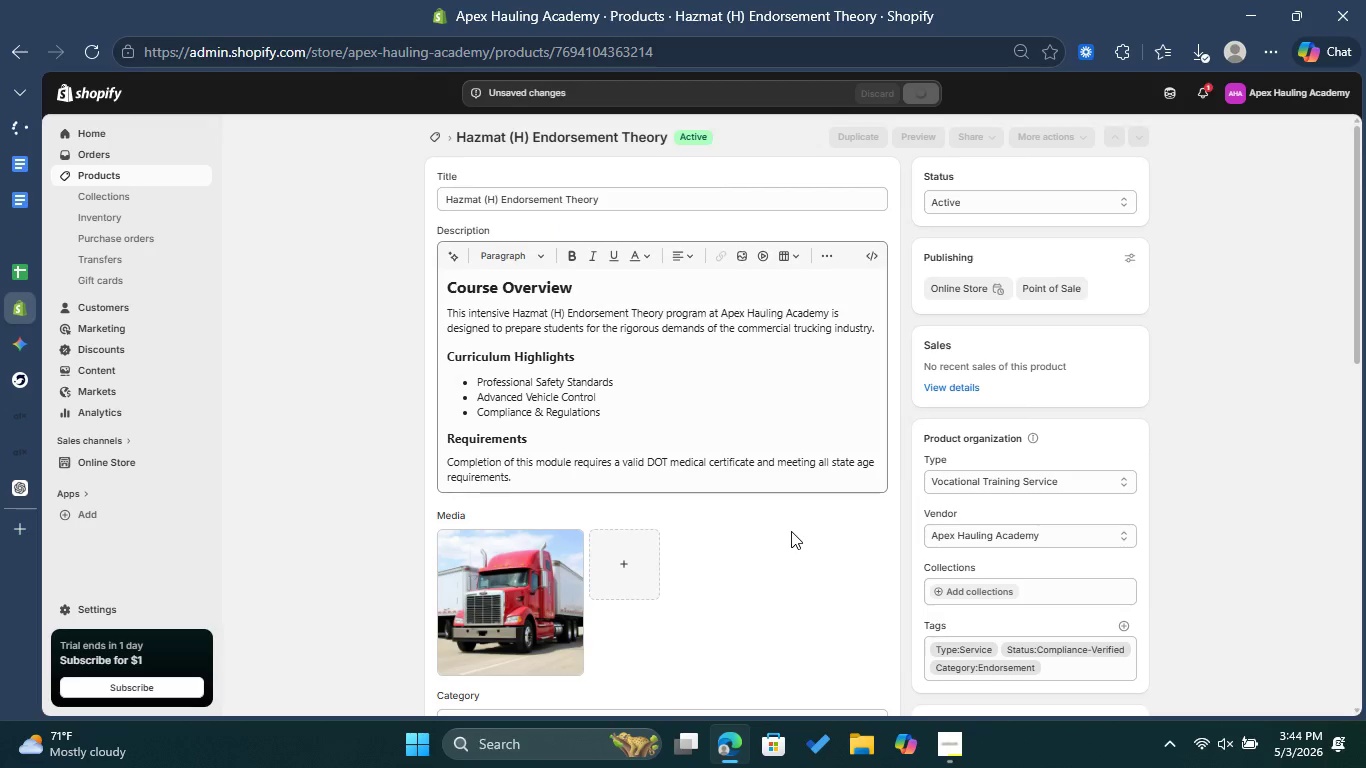 
scroll: coordinate [791, 531], scroll_direction: down, amount: 10.0
 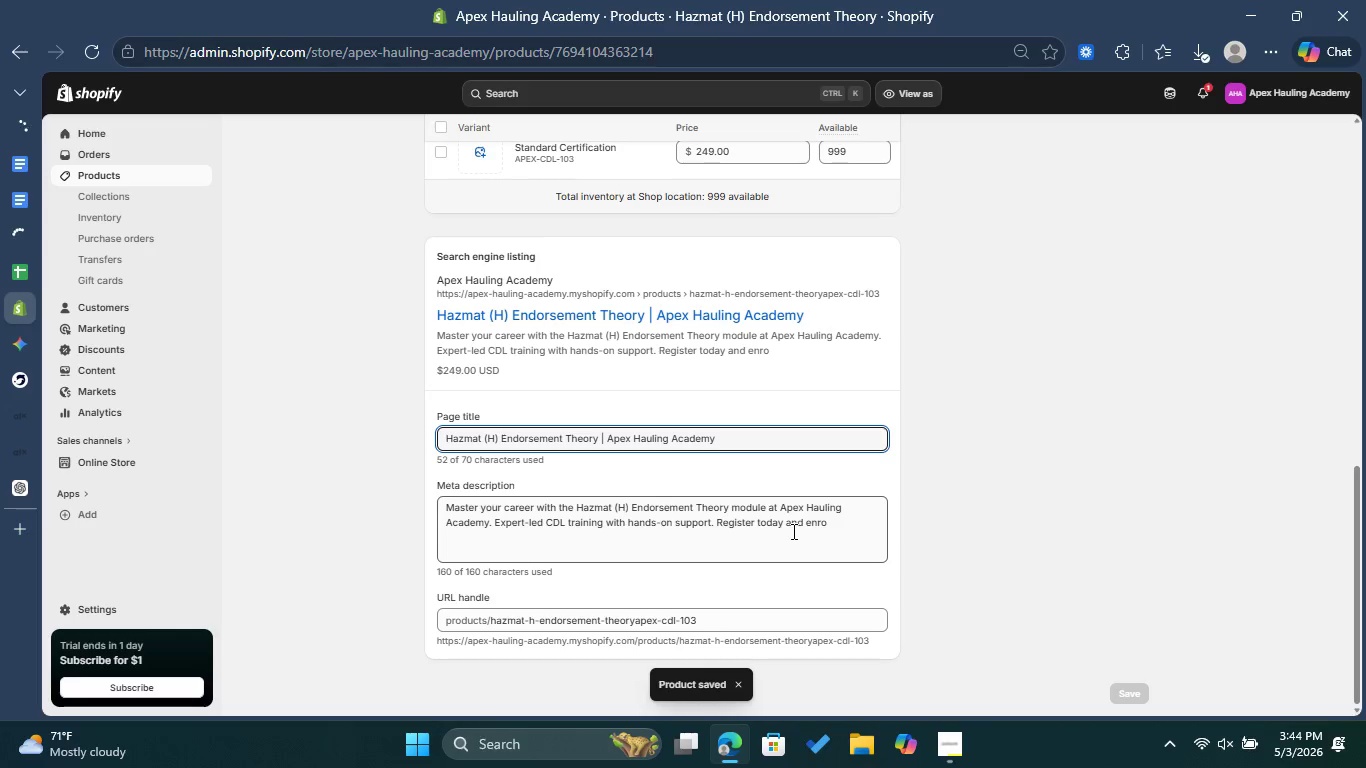 
scroll: coordinate [792, 531], scroll_direction: up, amount: 12.0
 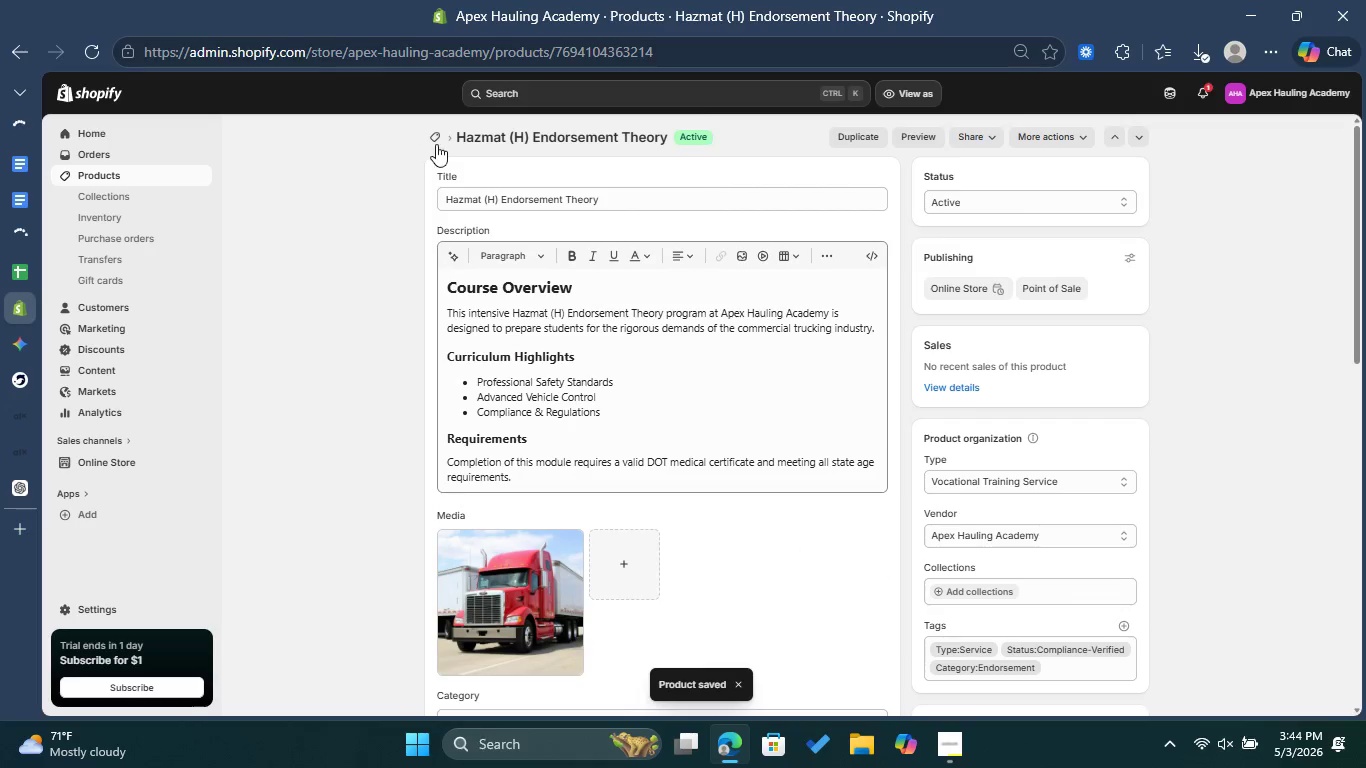 
left_click([439, 141])
 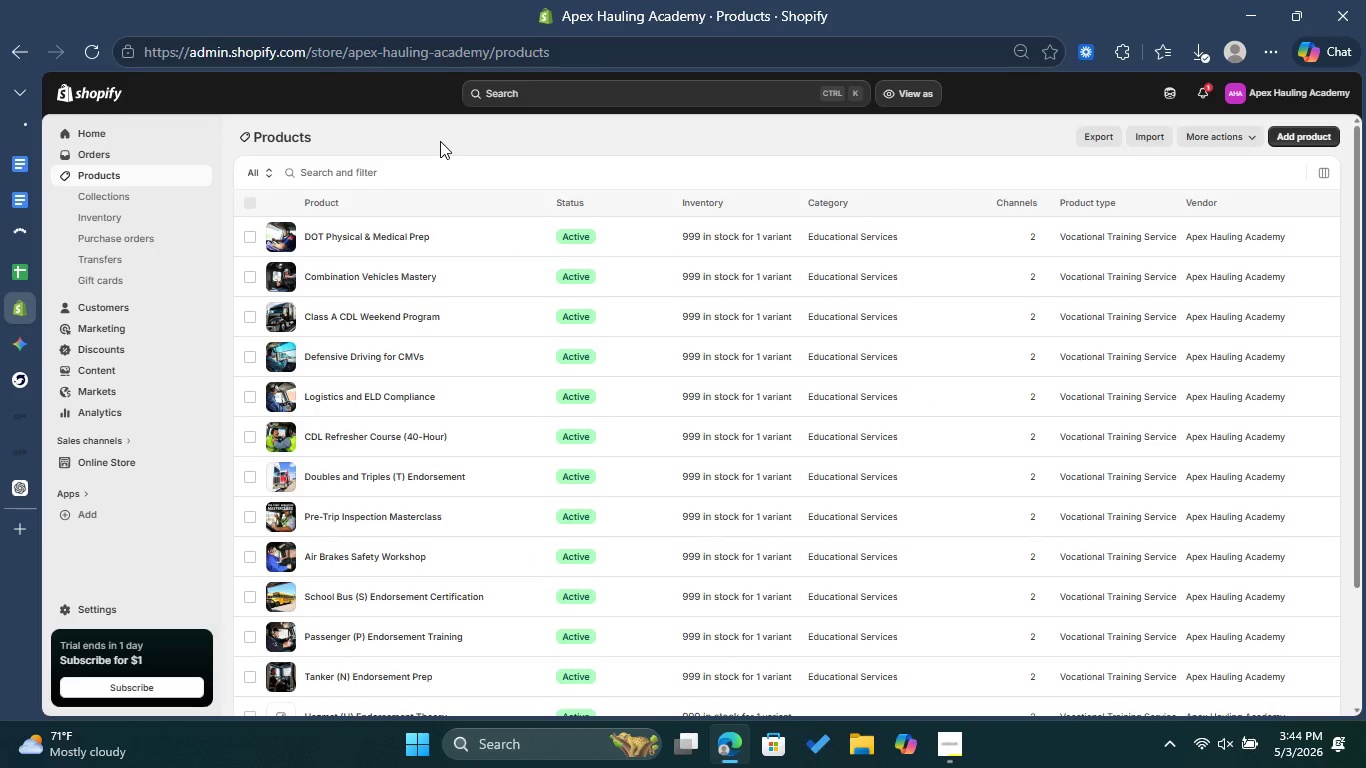 
scroll: coordinate [499, 334], scroll_direction: down, amount: 6.0
 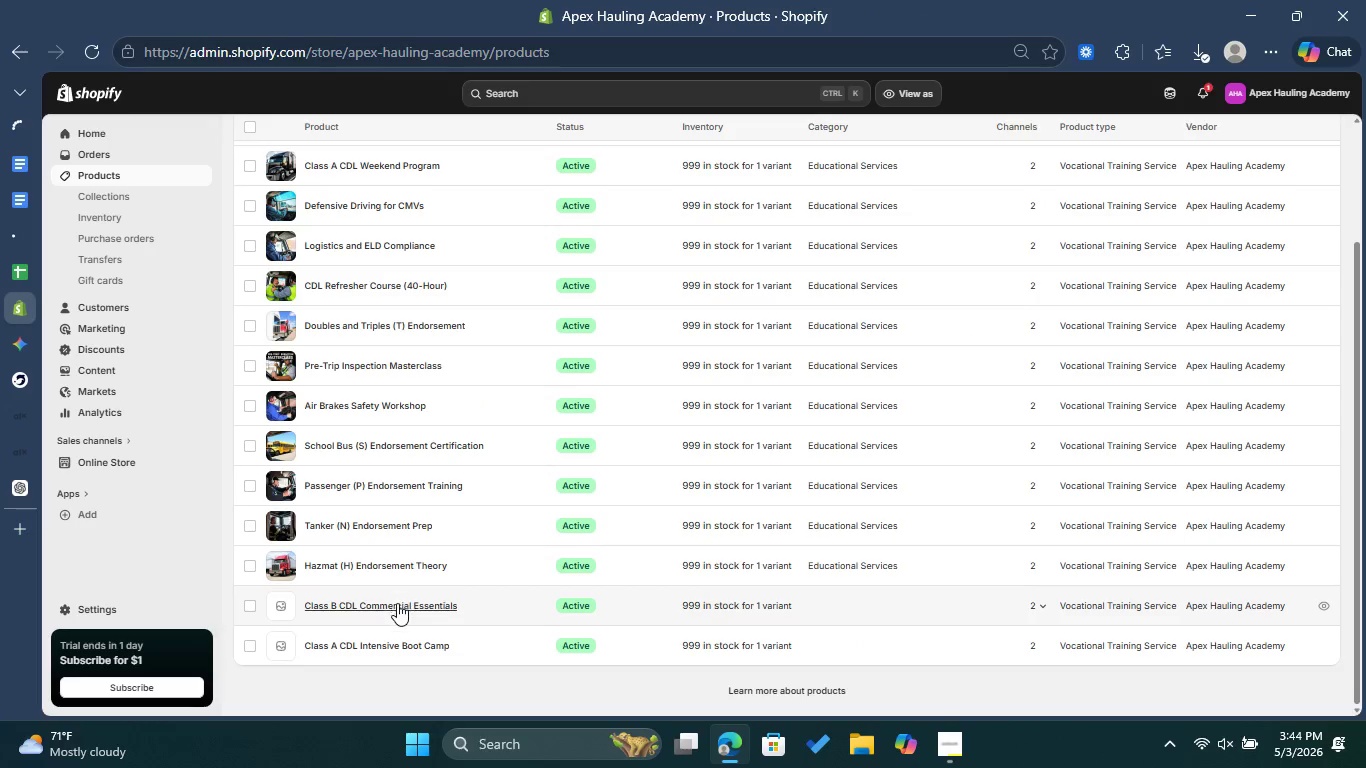 
left_click([400, 609])
 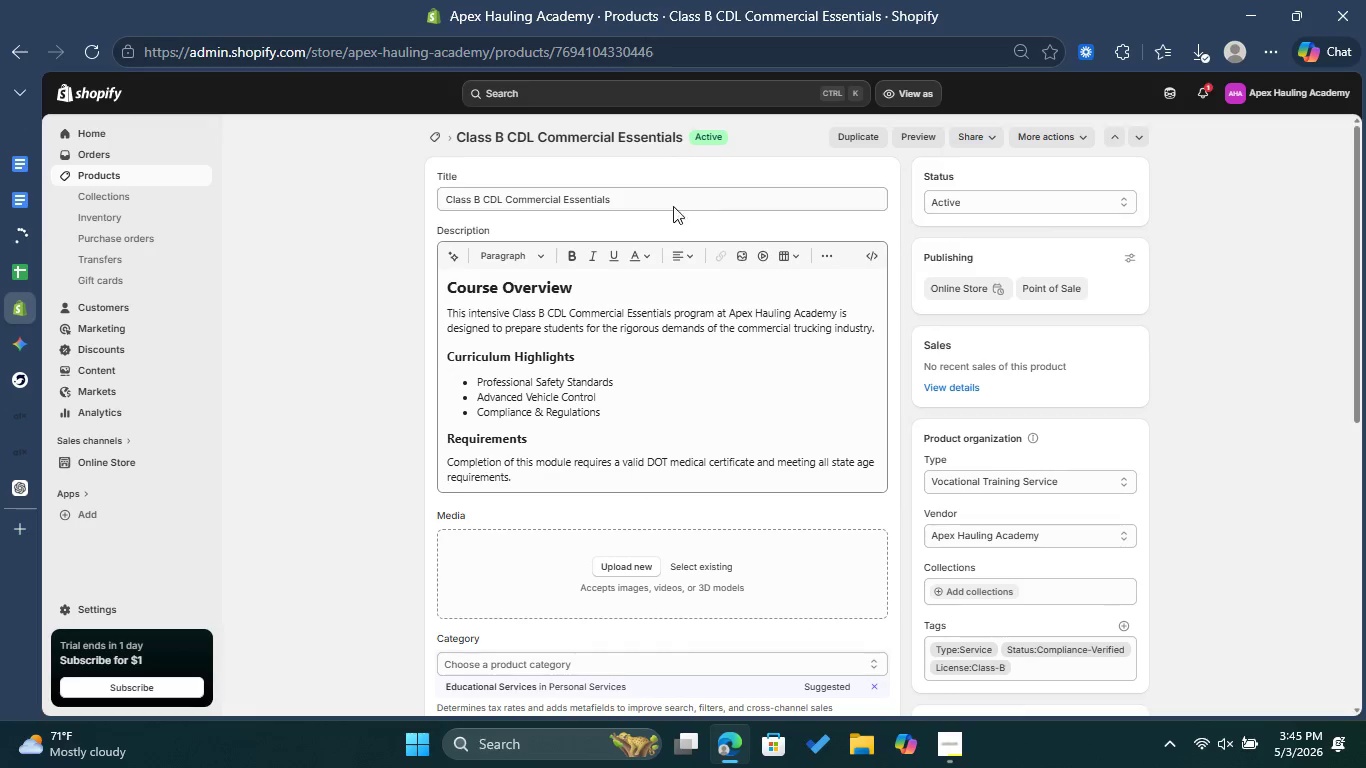 
wait(7.25)
 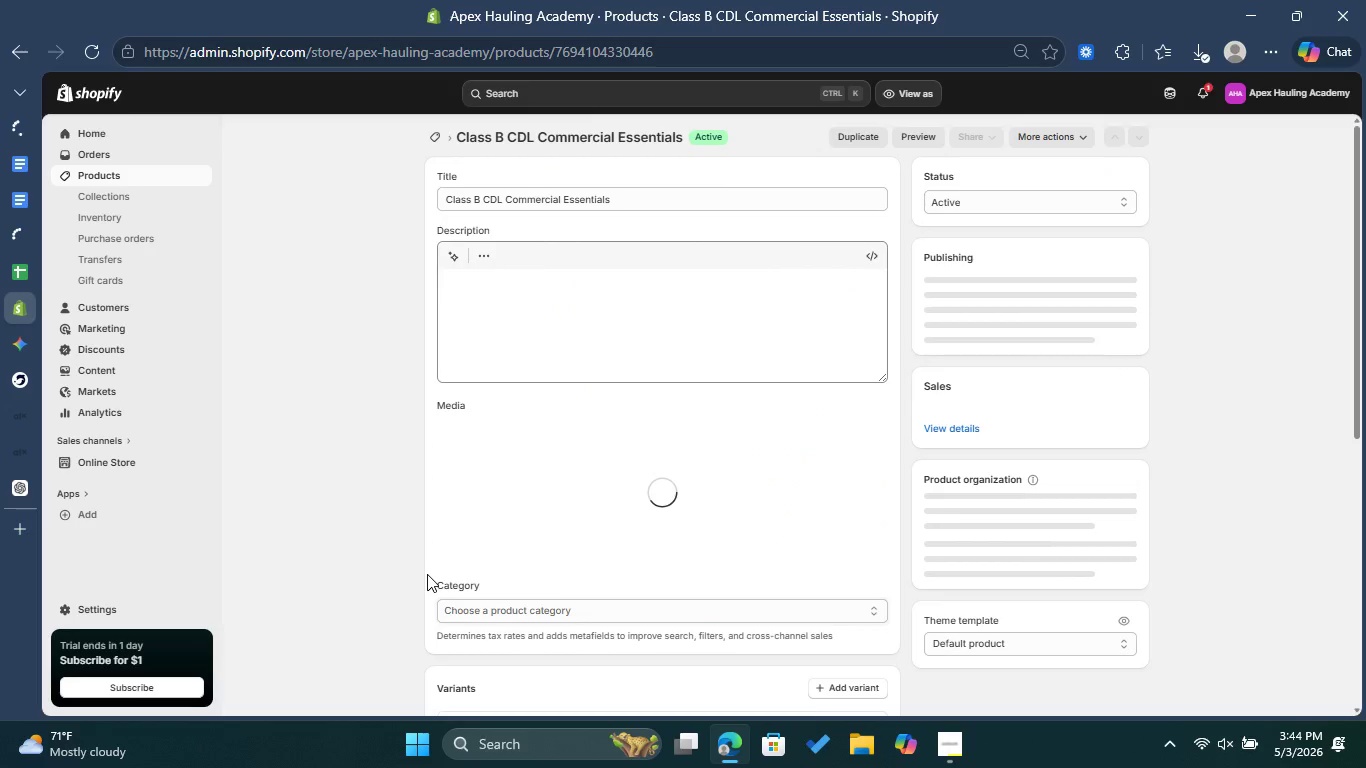 
scroll: coordinate [894, 609], scroll_direction: down, amount: 4.0
 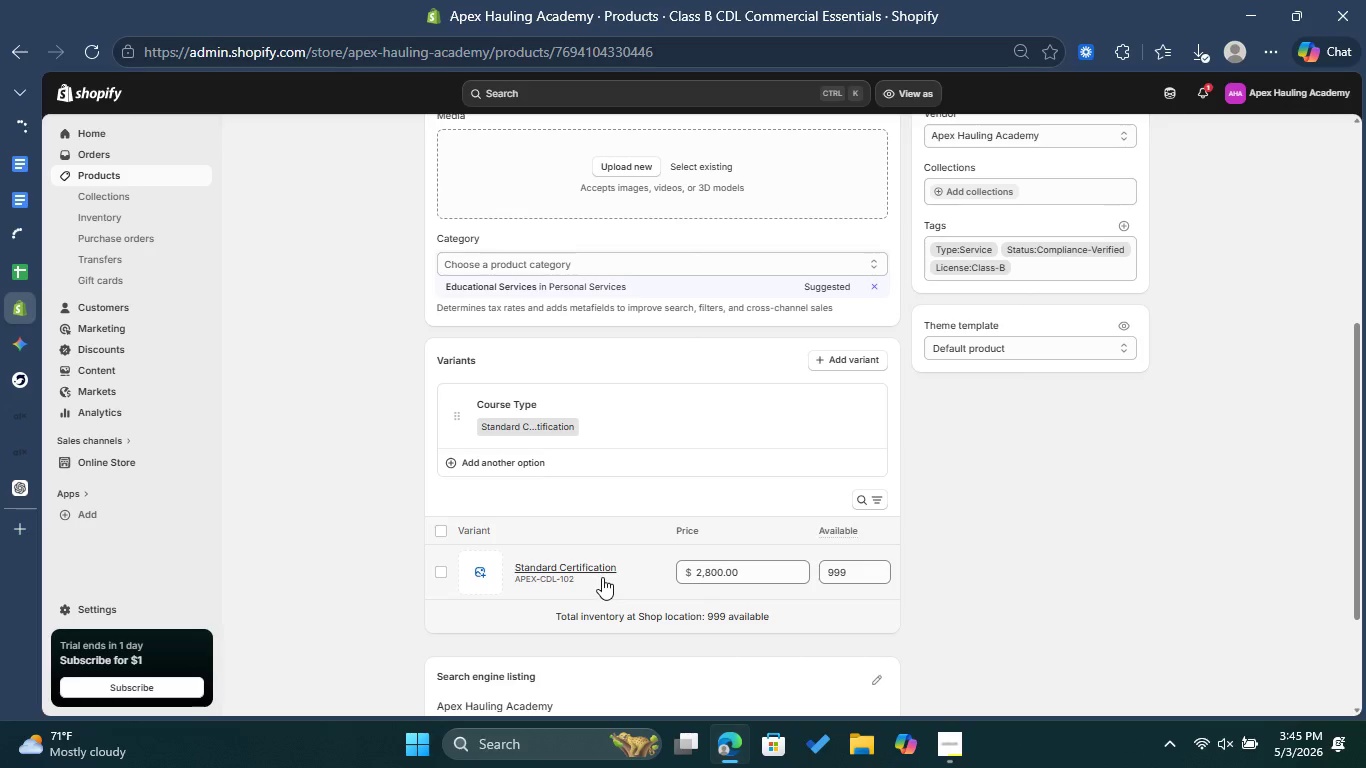 
left_click([599, 569])
 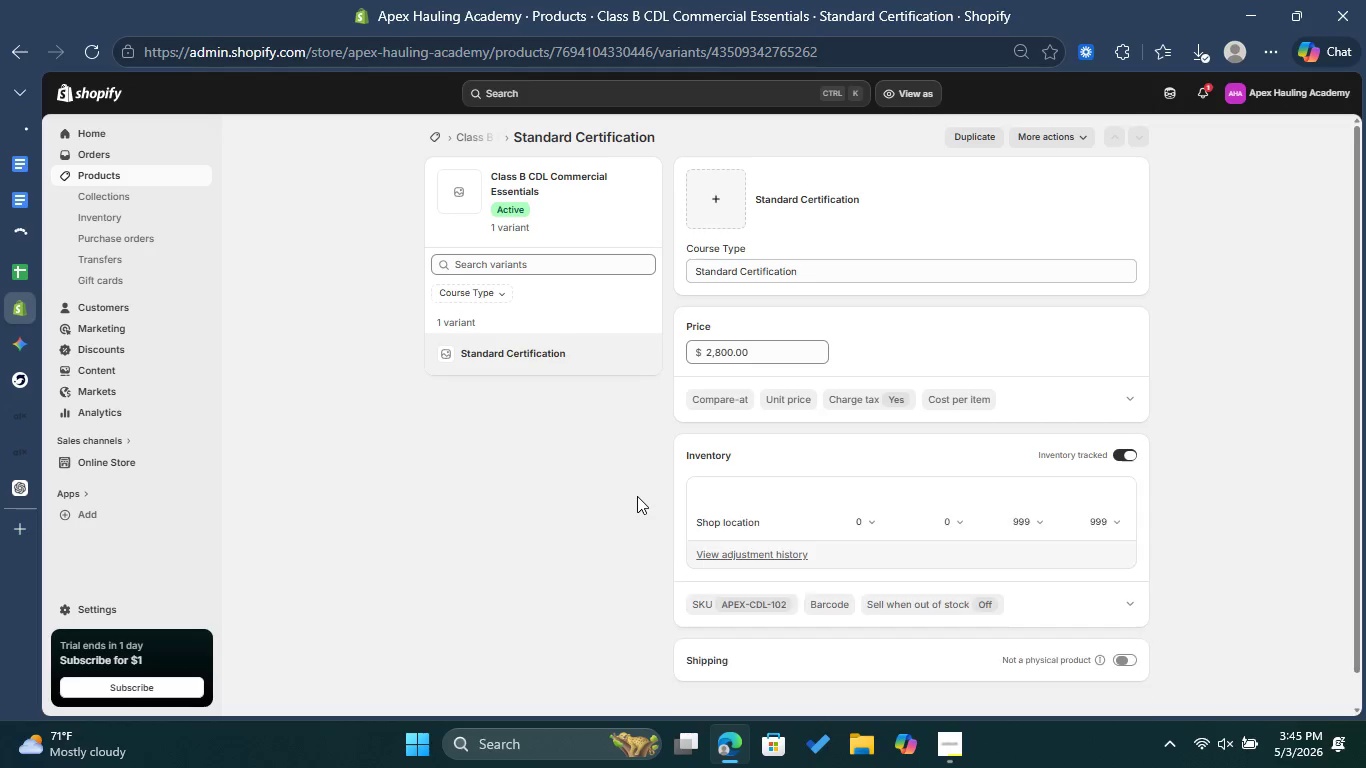 
wait(9.38)
 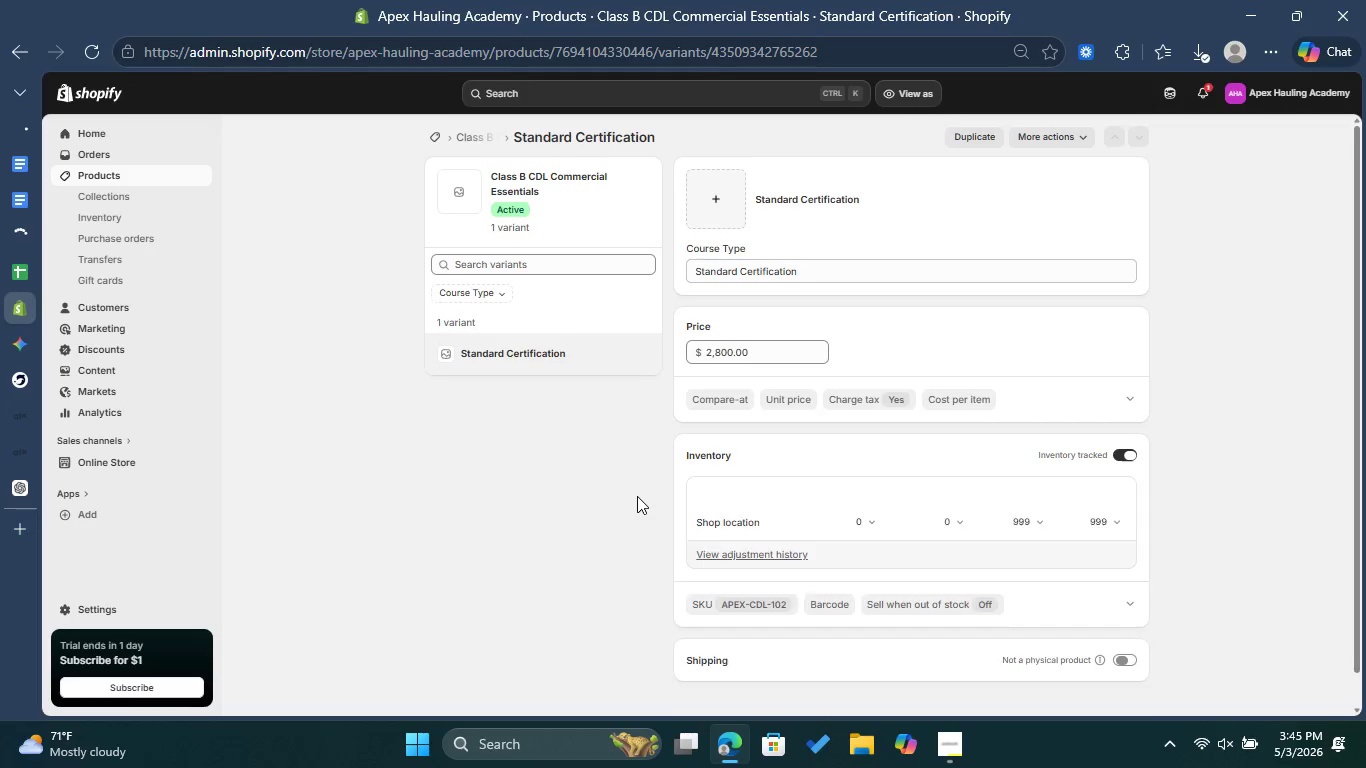 
left_click([463, 135])
 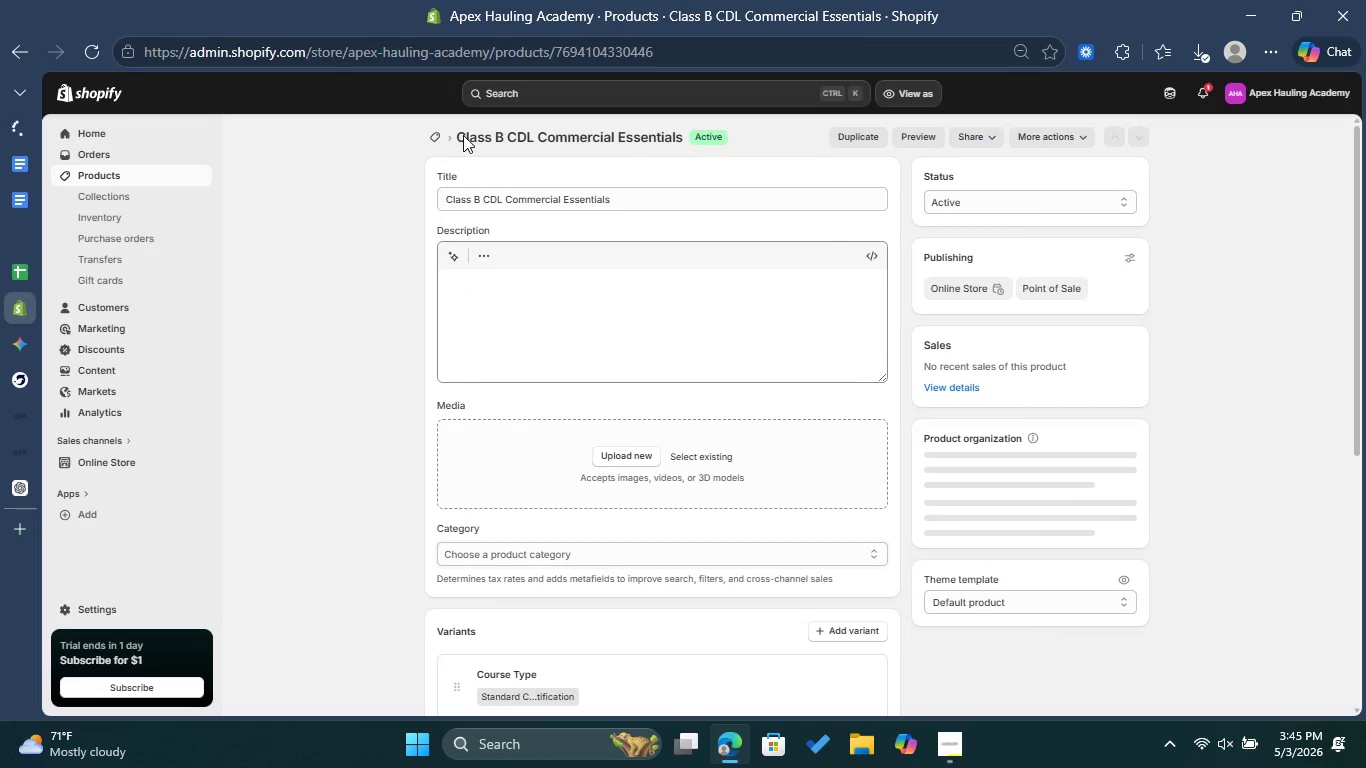 
scroll: coordinate [819, 599], scroll_direction: down, amount: 5.0
 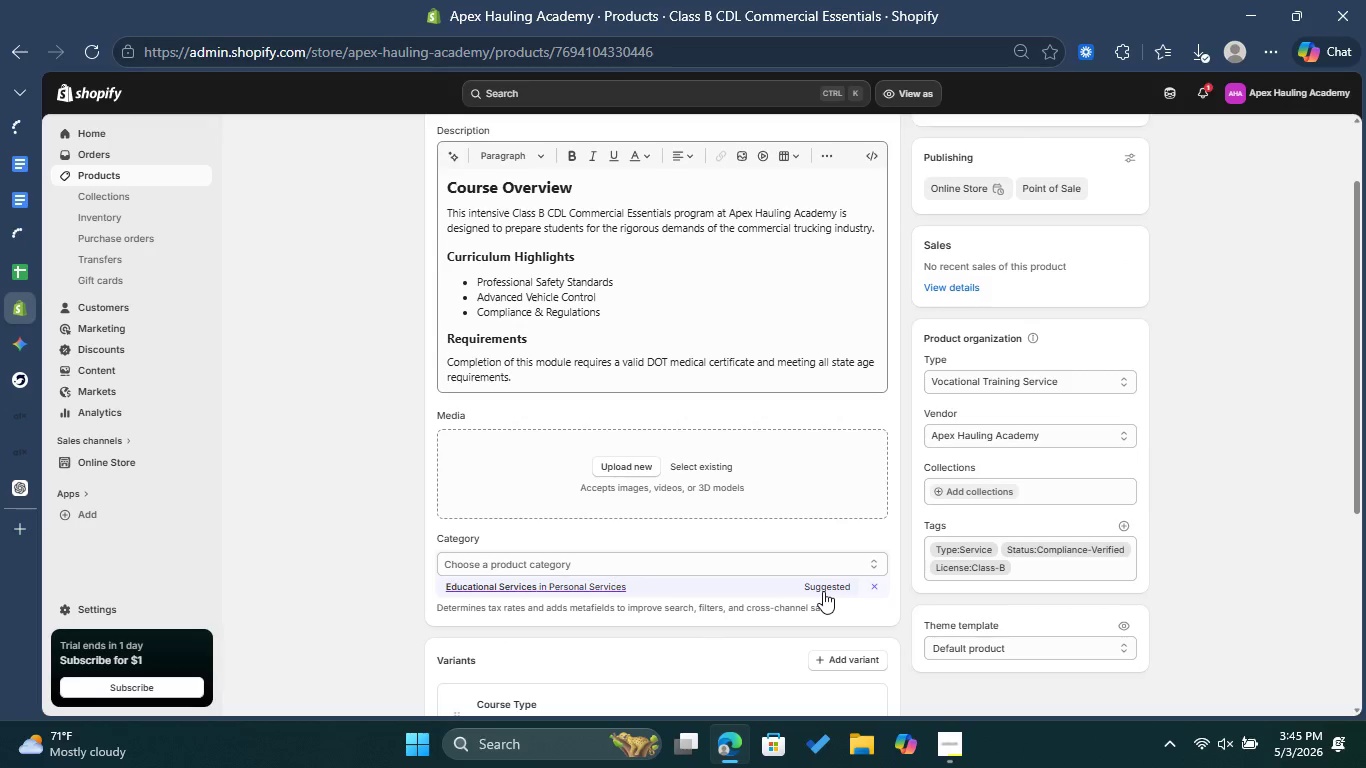 
left_click([823, 591])
 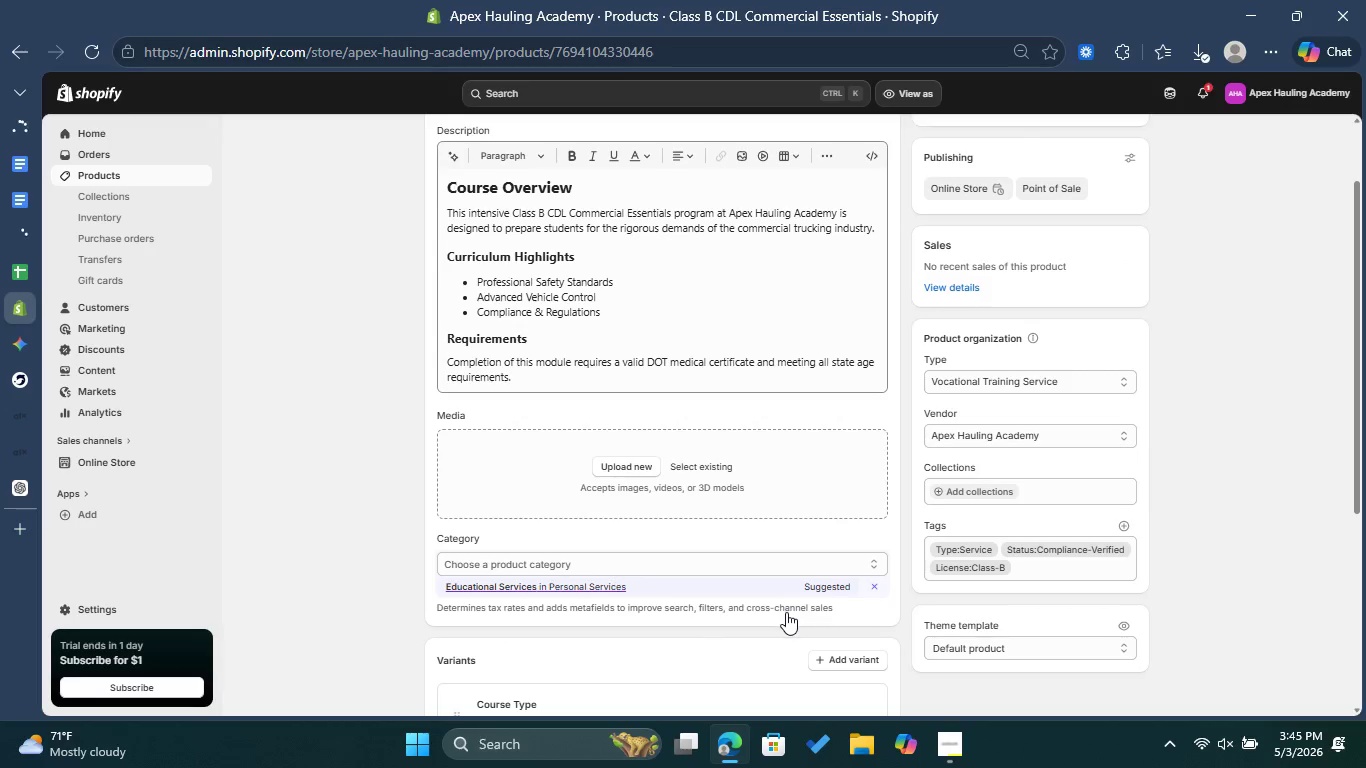 
scroll: coordinate [884, 621], scroll_direction: down, amount: 7.0
 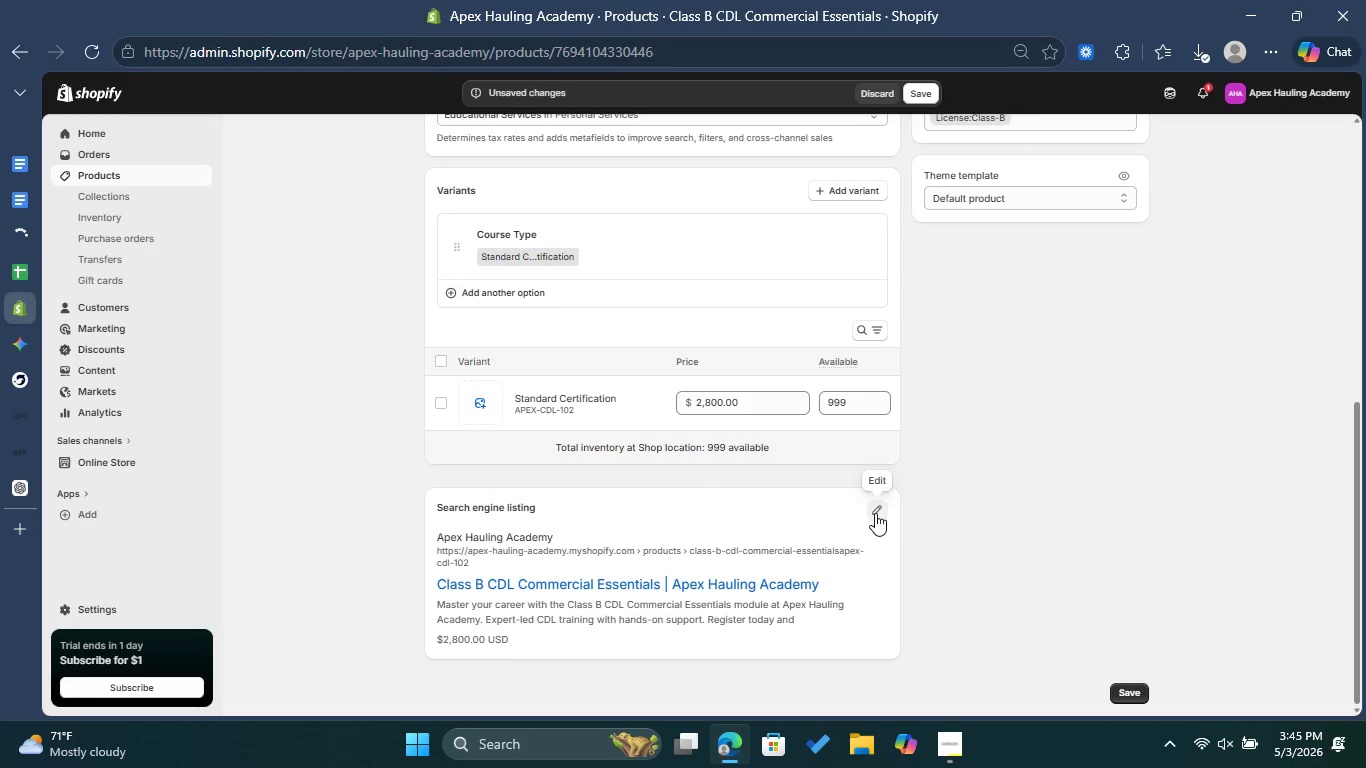 
left_click([875, 513])
 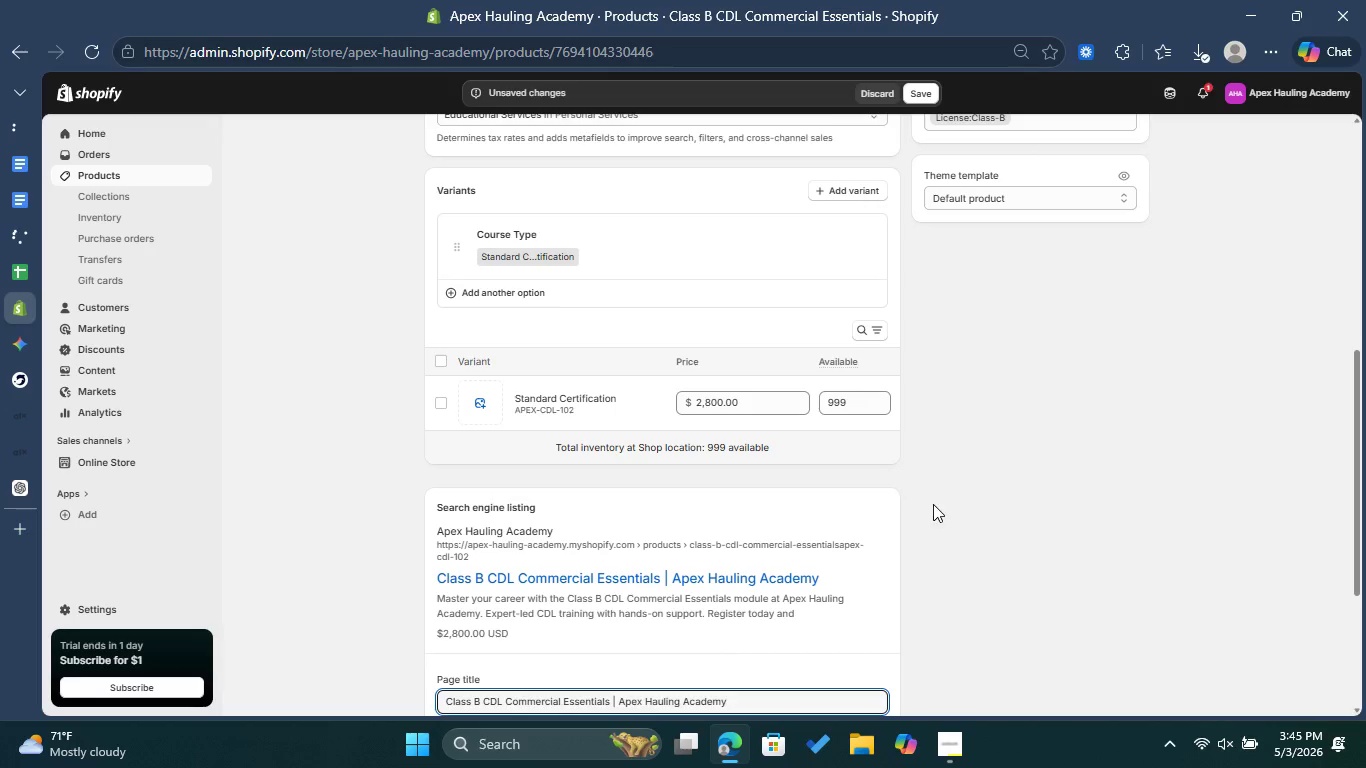 
scroll: coordinate [933, 504], scroll_direction: down, amount: 3.0
 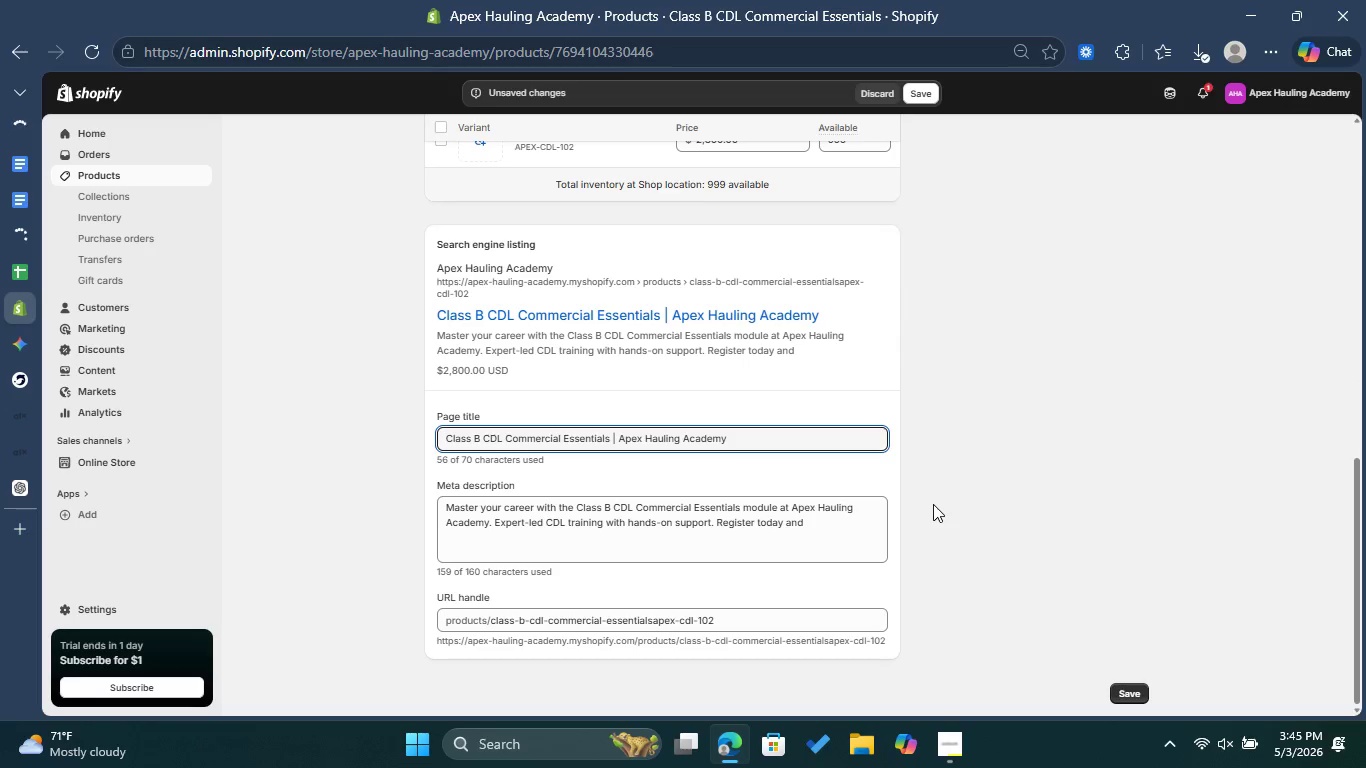 
scroll: coordinate [933, 504], scroll_direction: up, amount: 7.0
 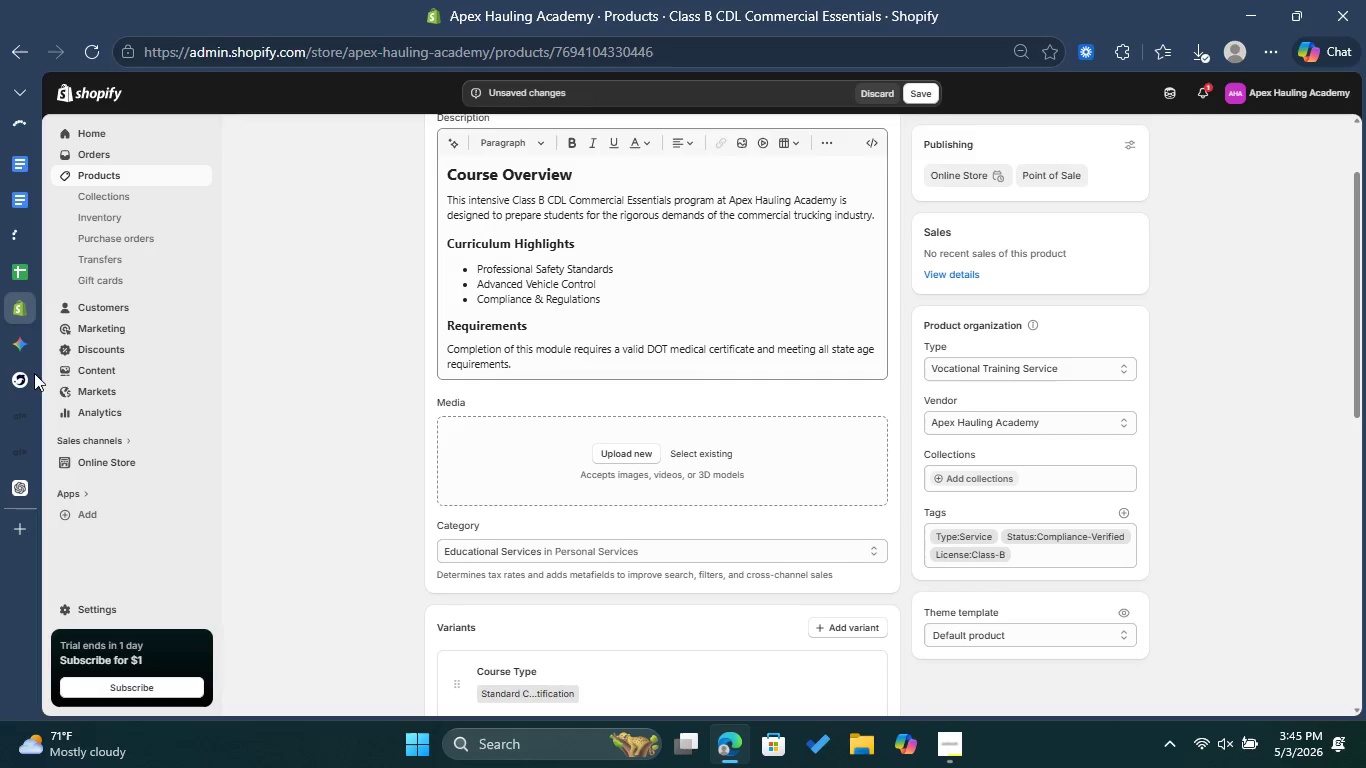 
left_click([21, 378])
 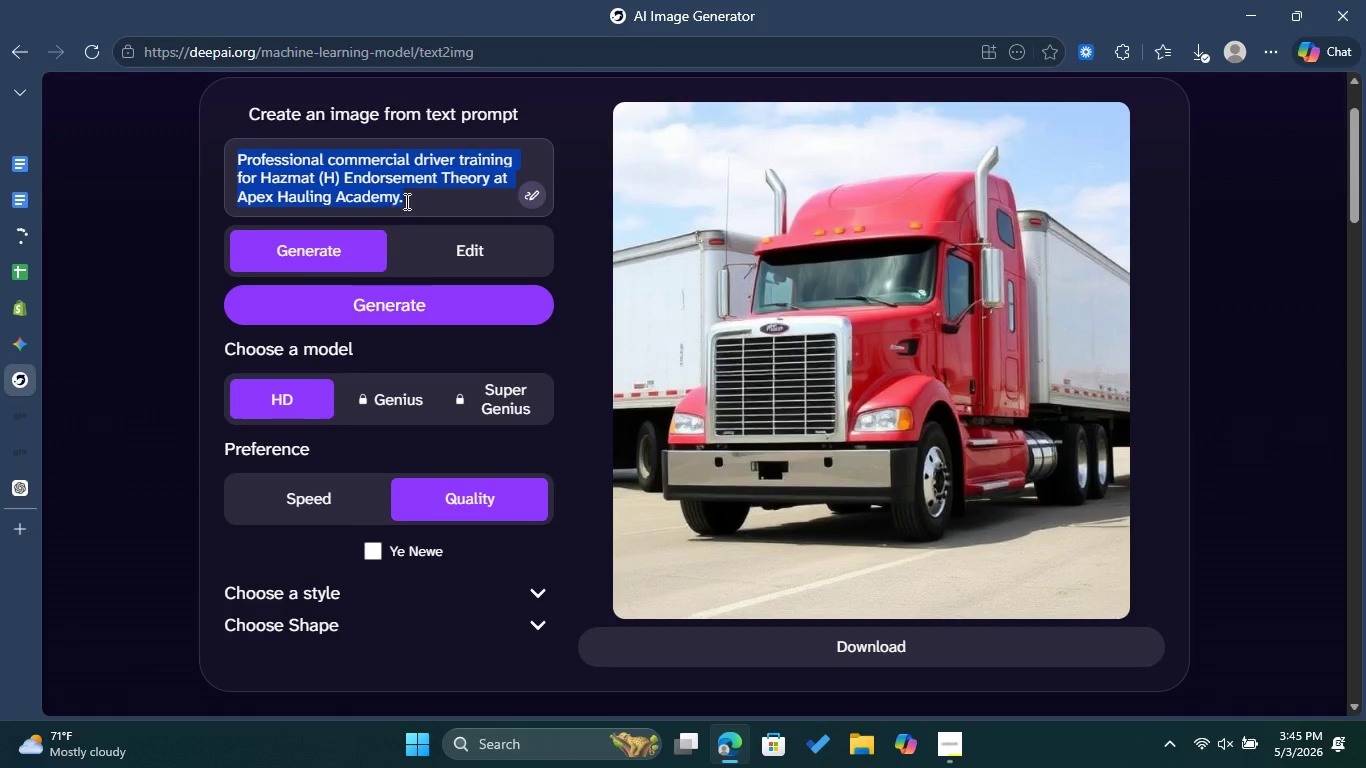 
left_click([405, 201])
 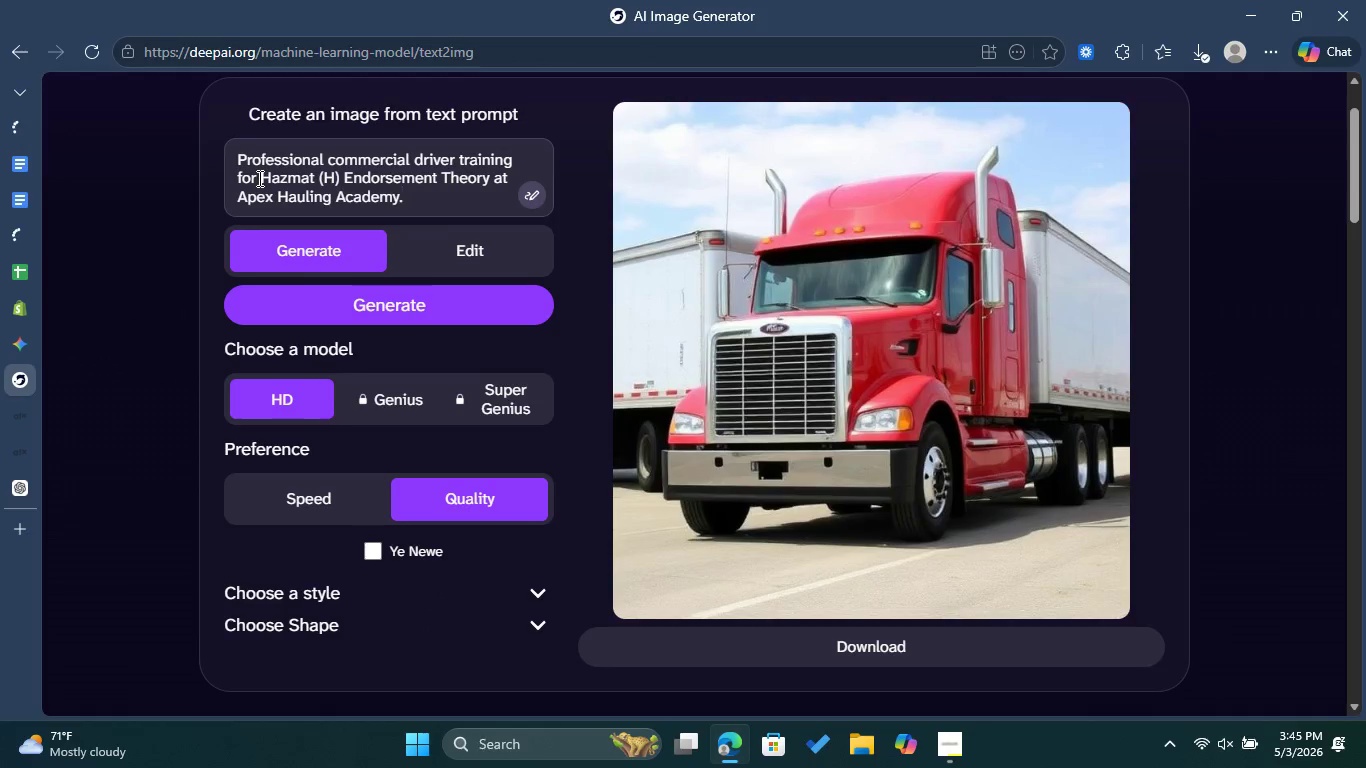 
left_click_drag(start_coordinate=[290, 178], to_coordinate=[337, 177])
 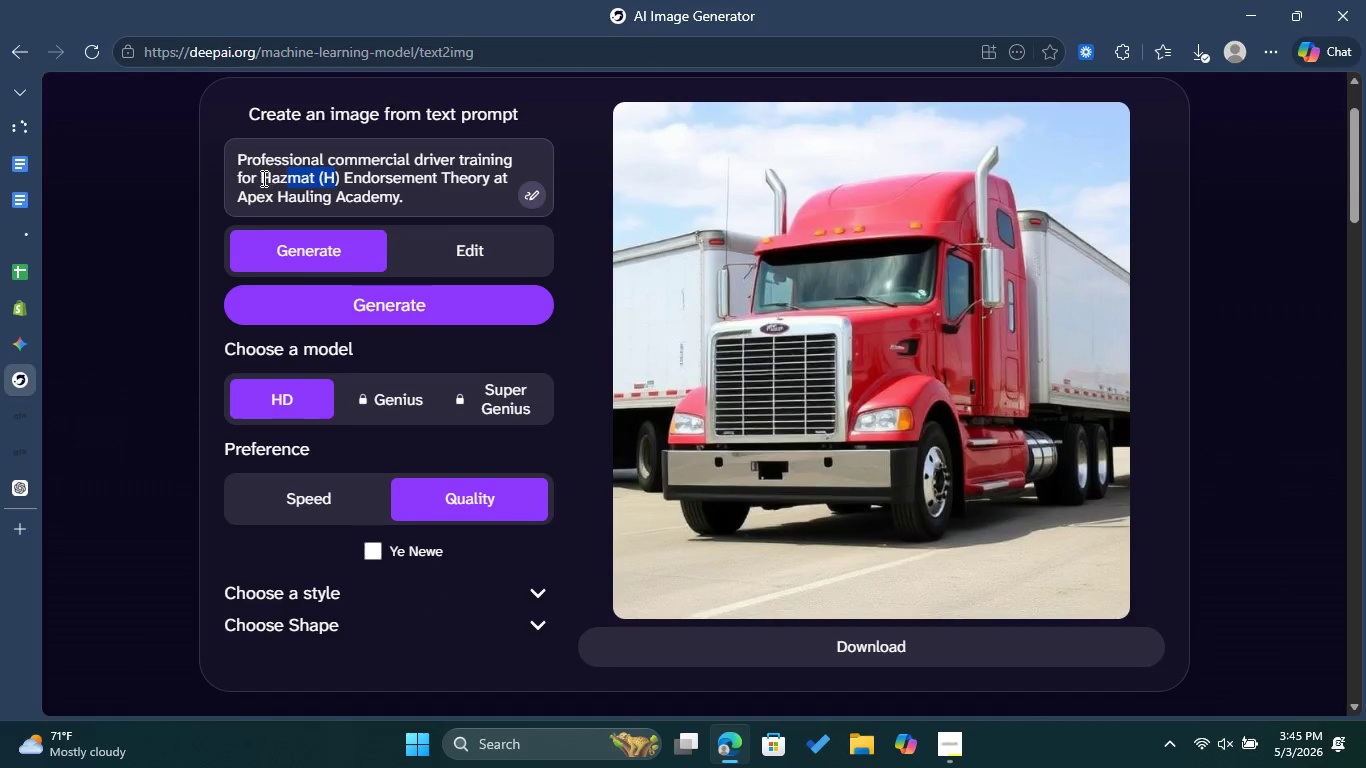 
left_click_drag(start_coordinate=[262, 178], to_coordinate=[547, 171])
 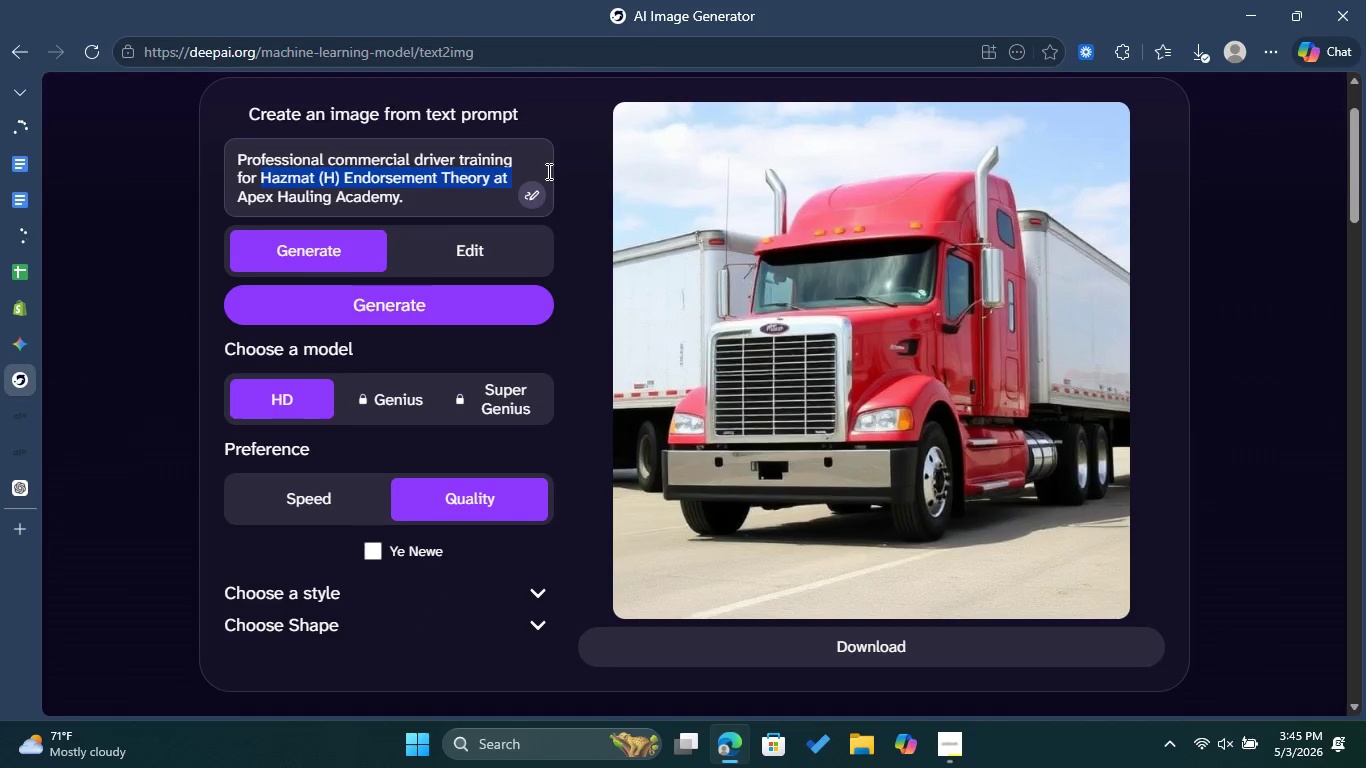 
type(Class B D)
key(Backspace)
type(CDL Commercial Essentials )
 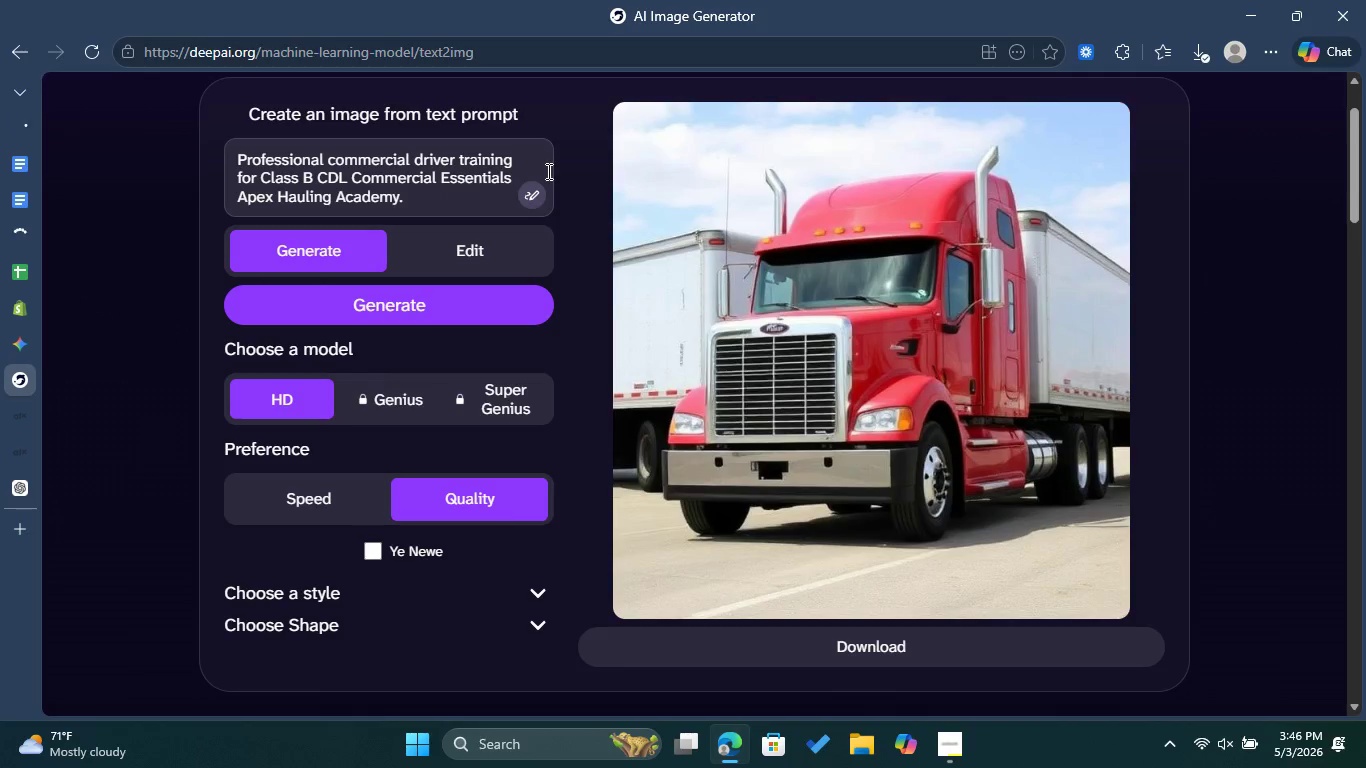 
wait(6.09)
 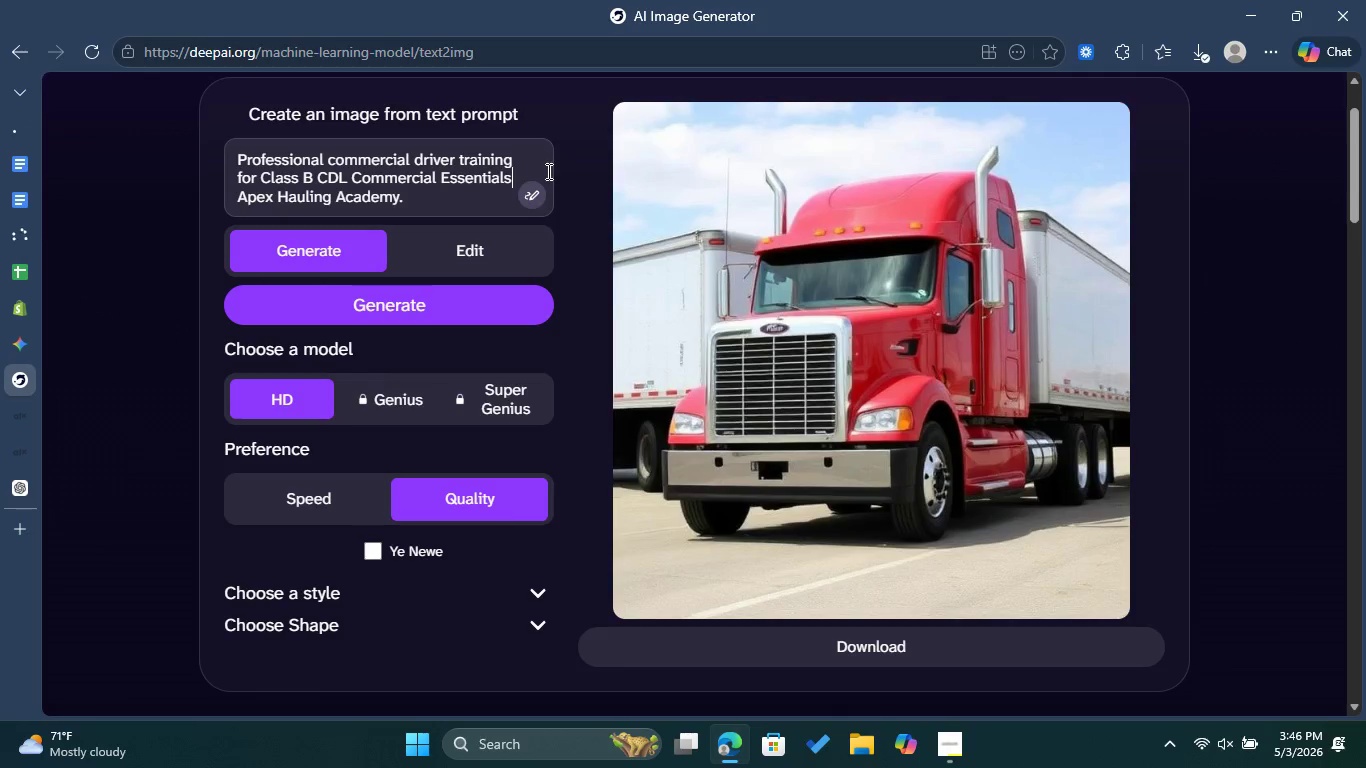 
type( at )
 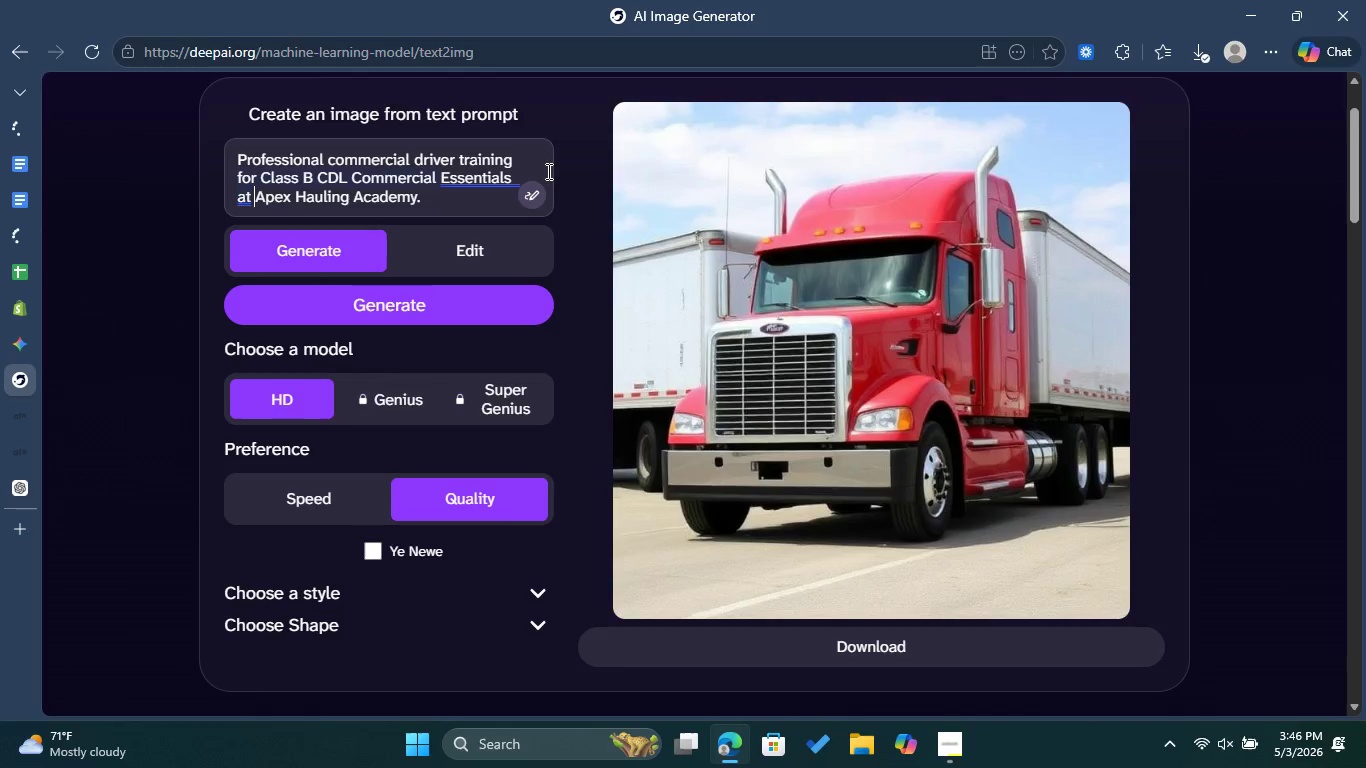 
left_click([455, 300])
 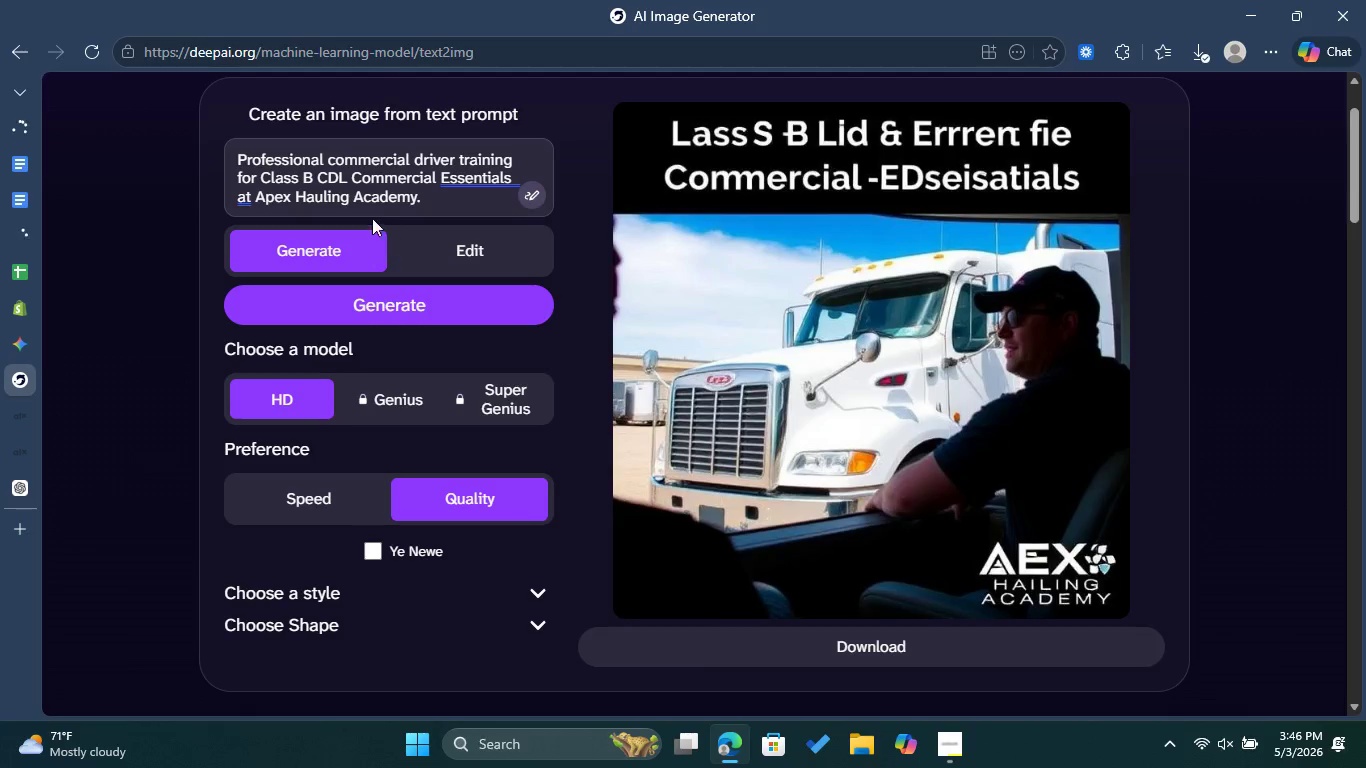 
wait(6.22)
 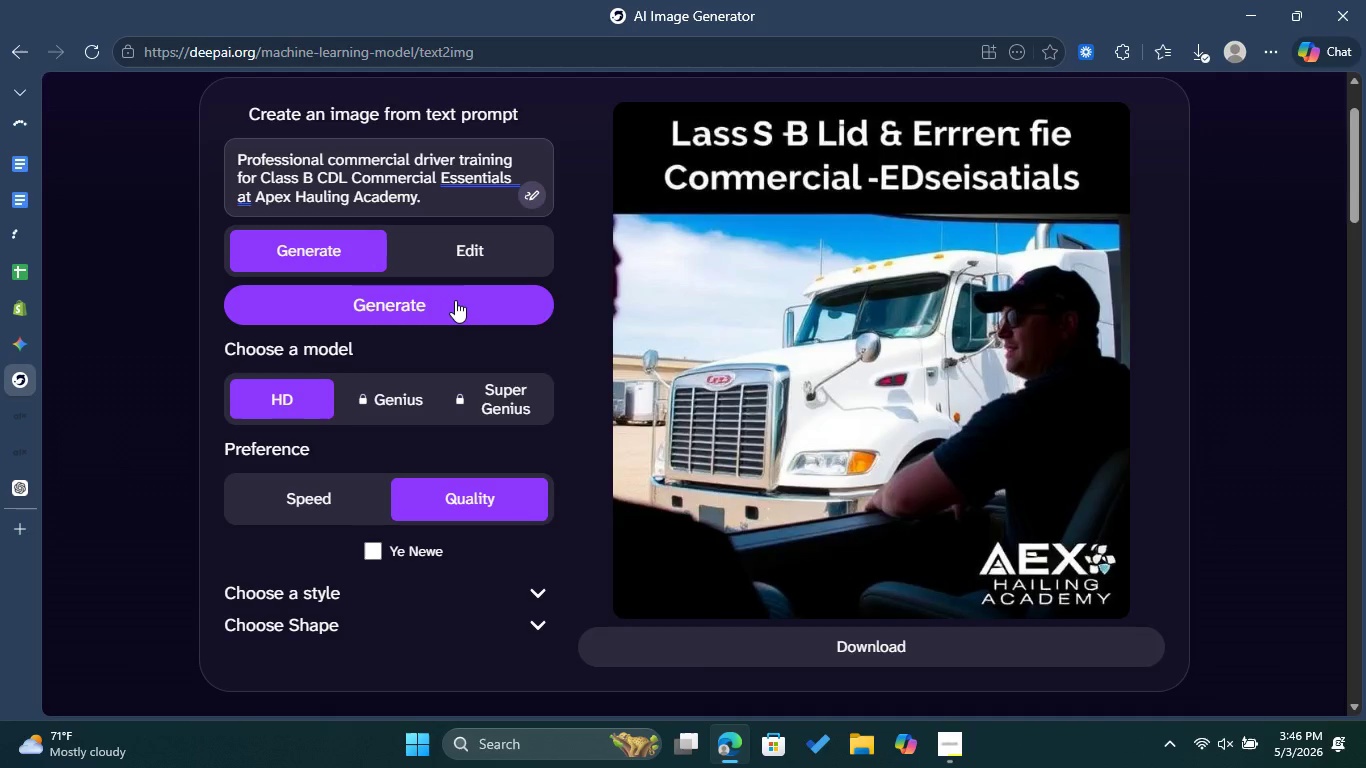 
left_click([402, 308])
 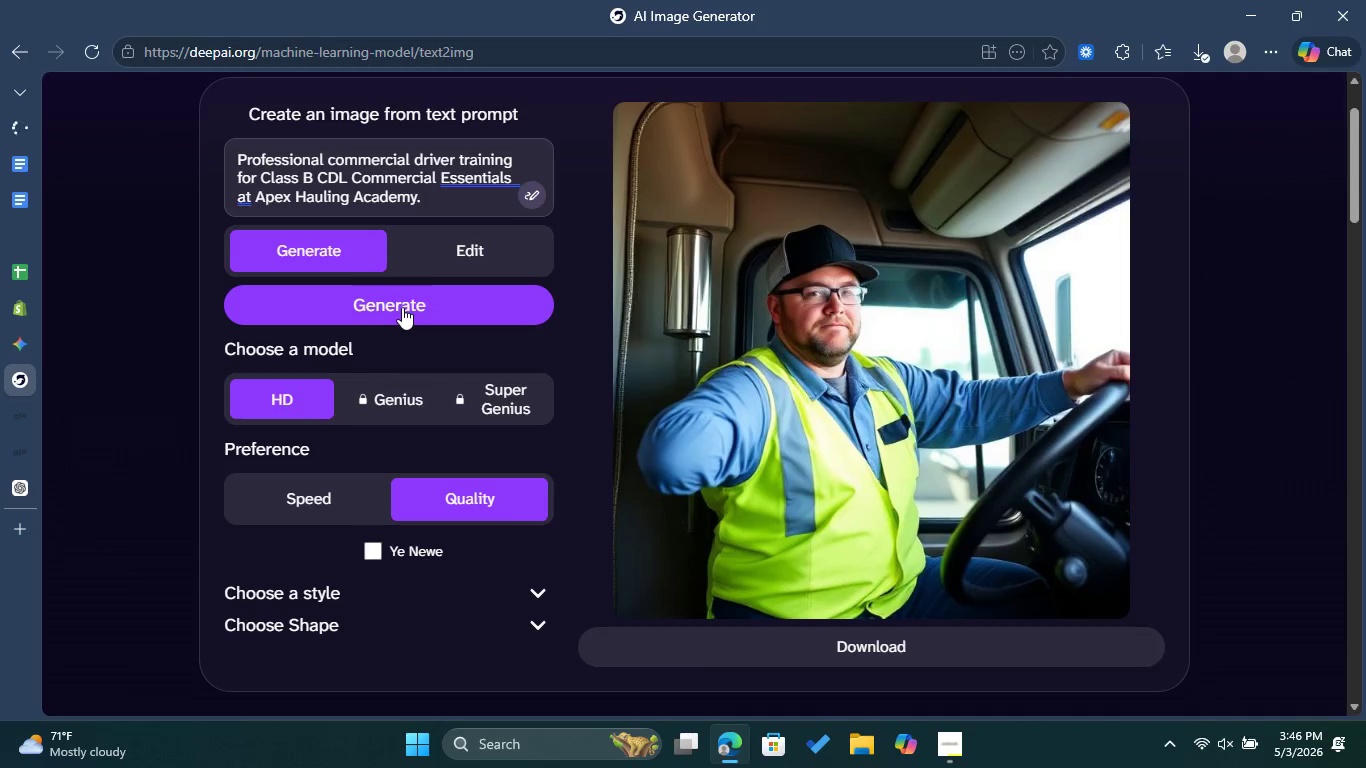 
left_click([402, 307])
 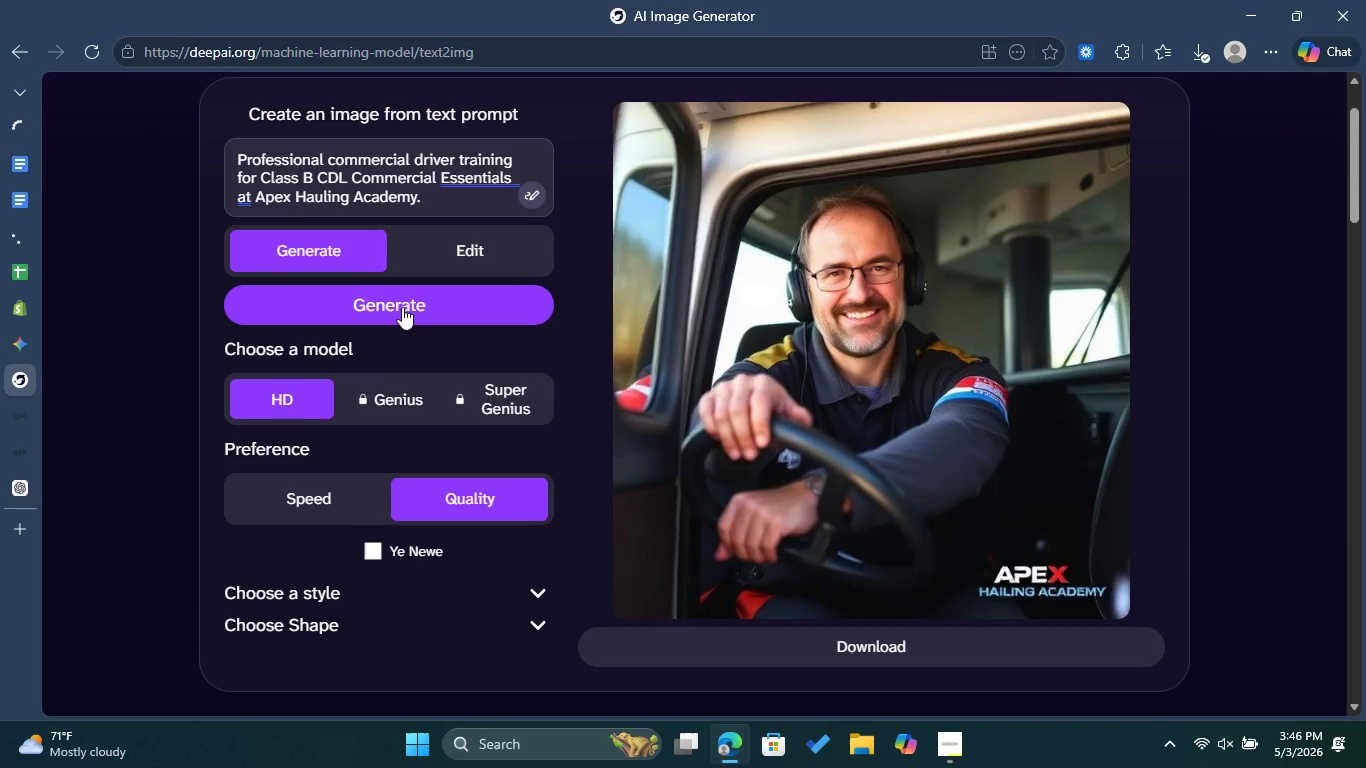 
left_click([402, 307])
 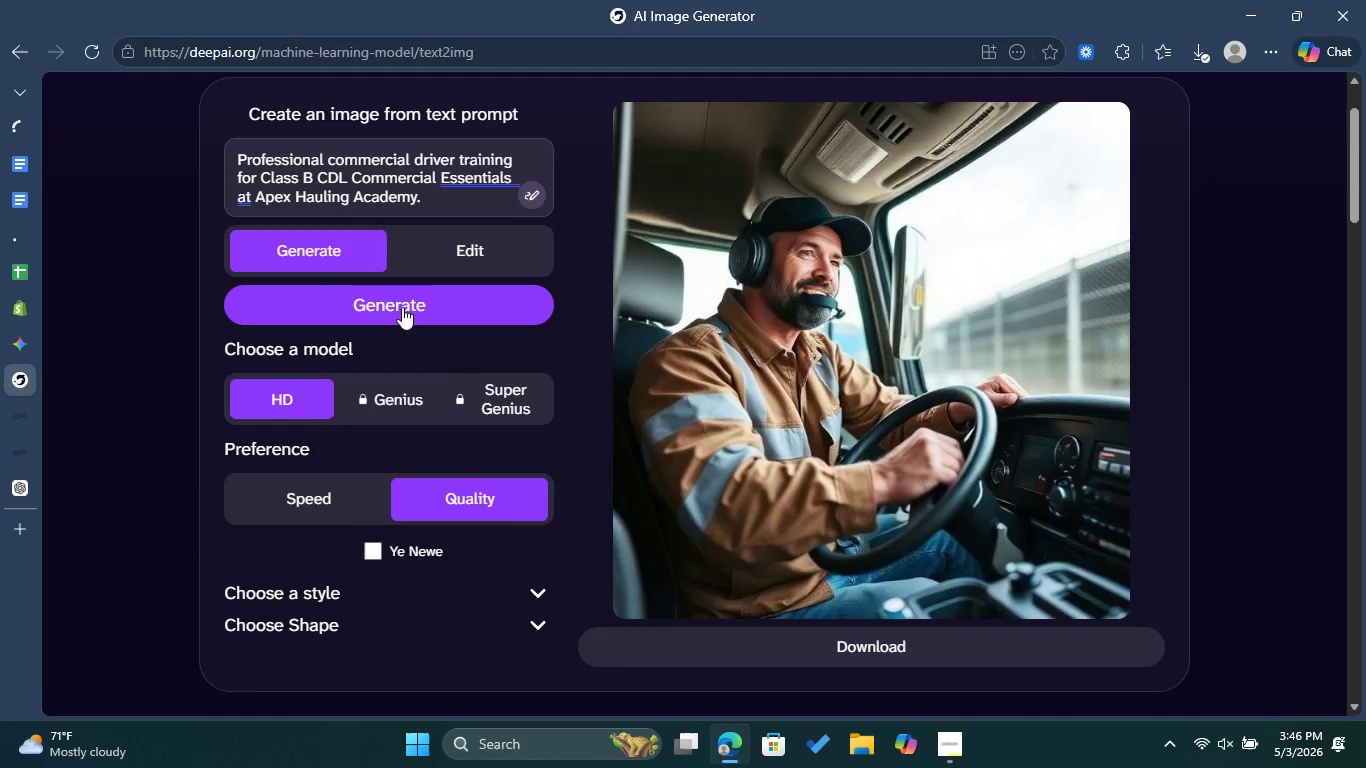 
left_click([402, 307])
 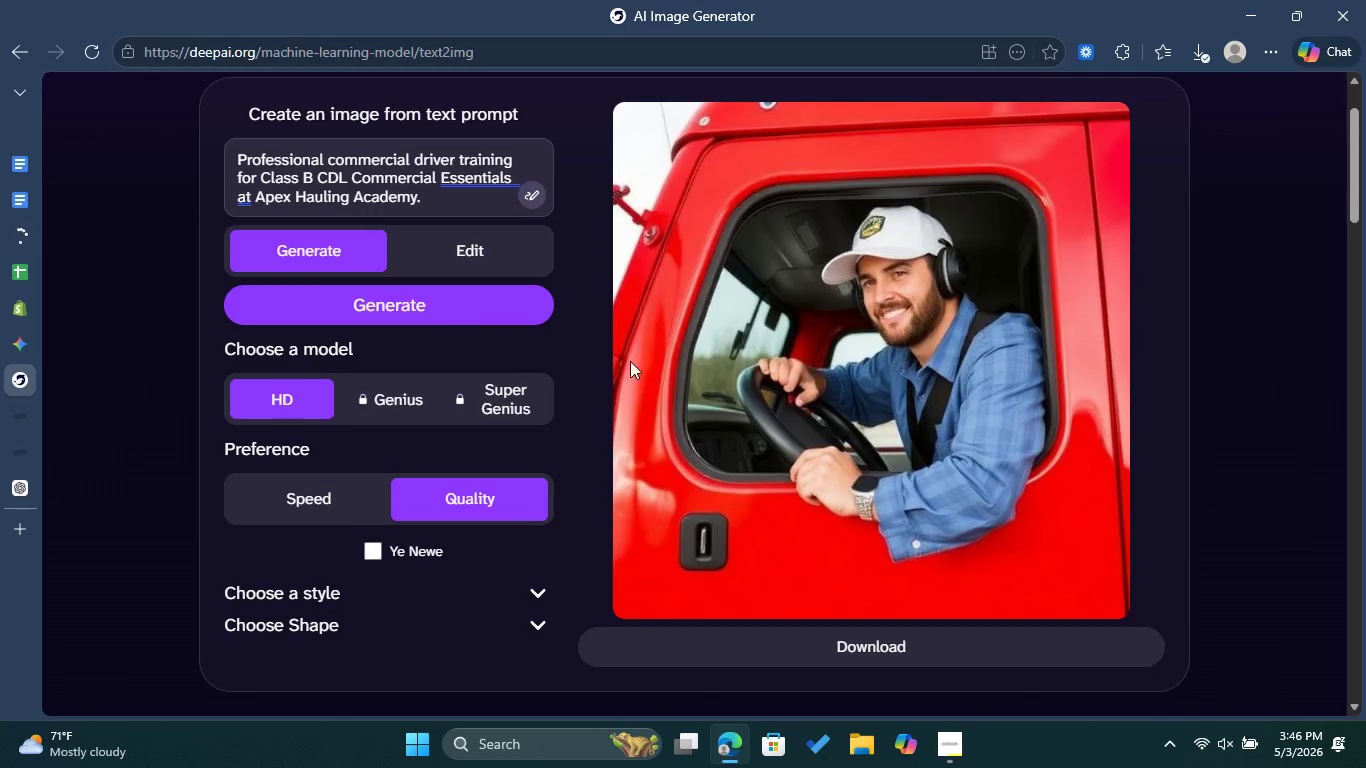 
wait(6.47)
 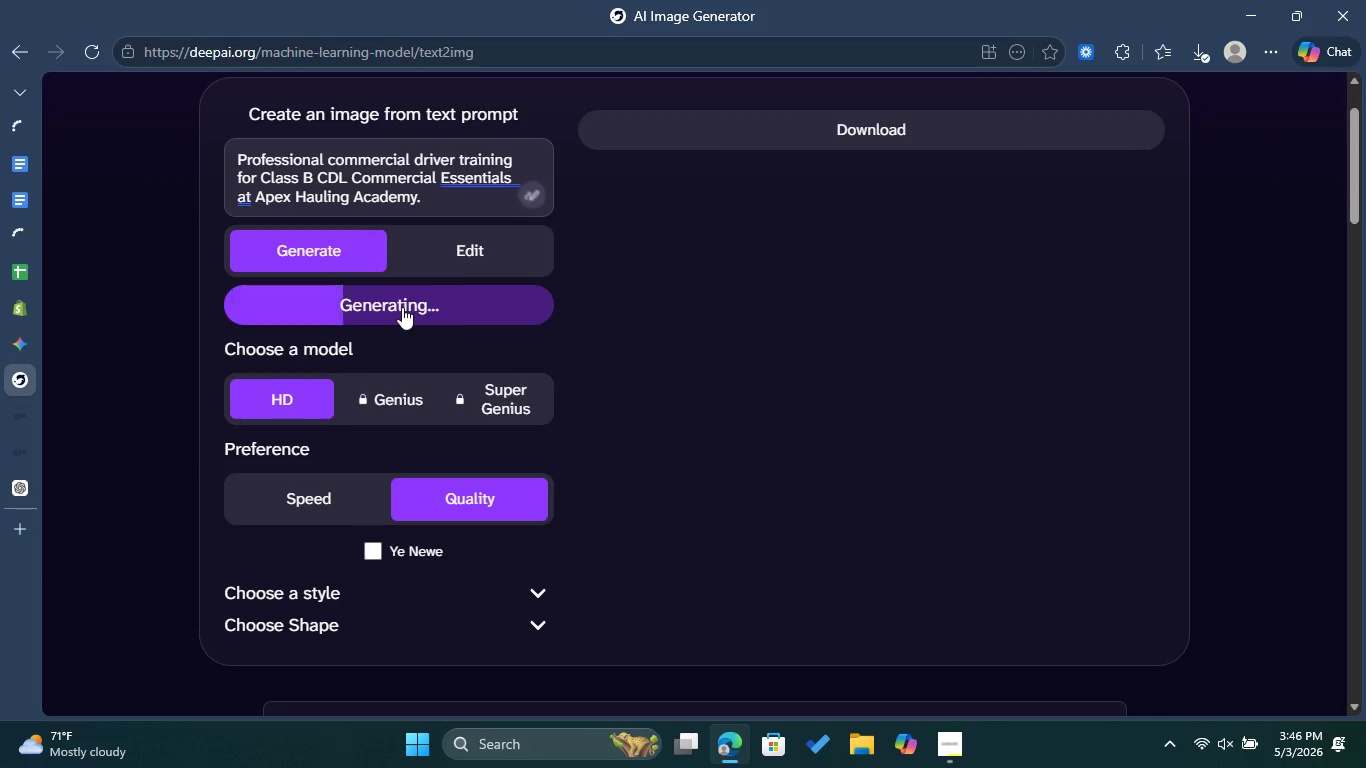 
left_click([856, 662])
 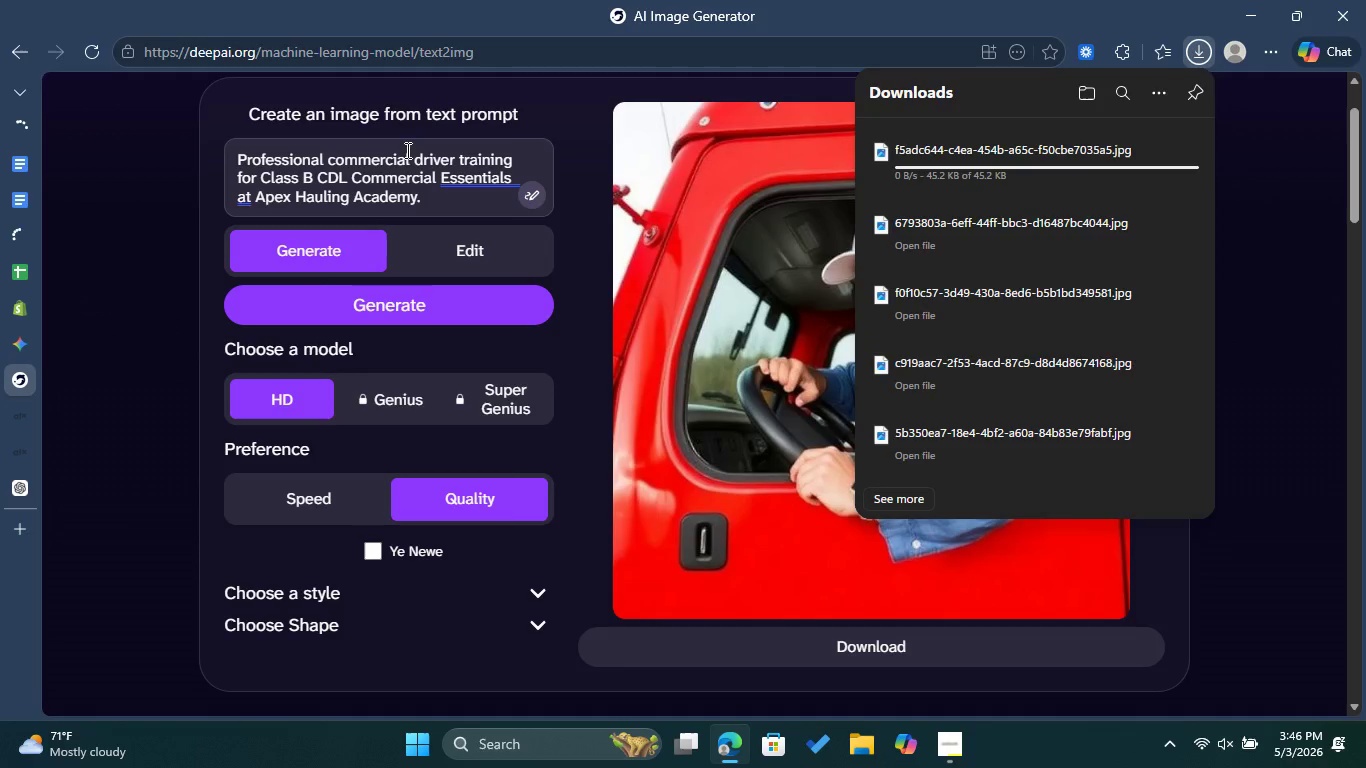 
left_click_drag(start_coordinate=[443, 196], to_coordinate=[227, 157])
 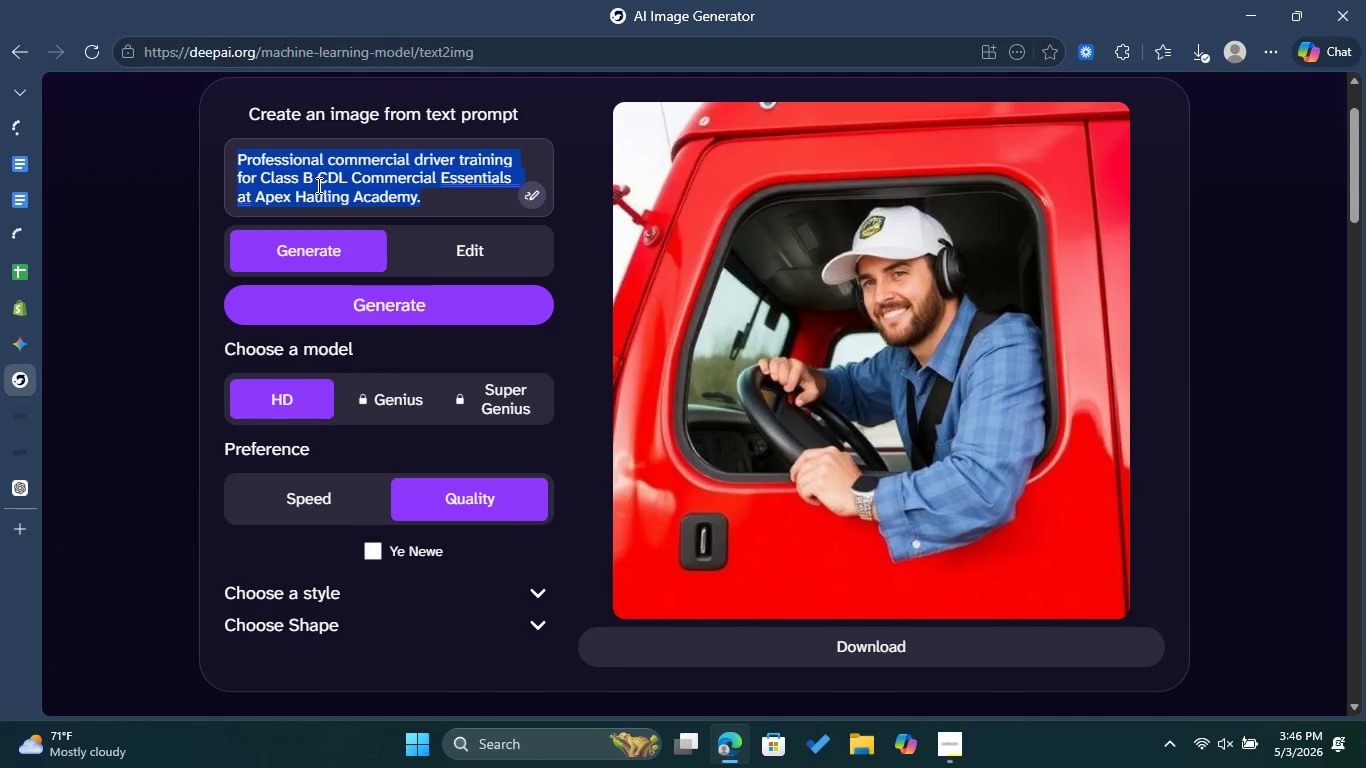 
right_click([317, 185])
 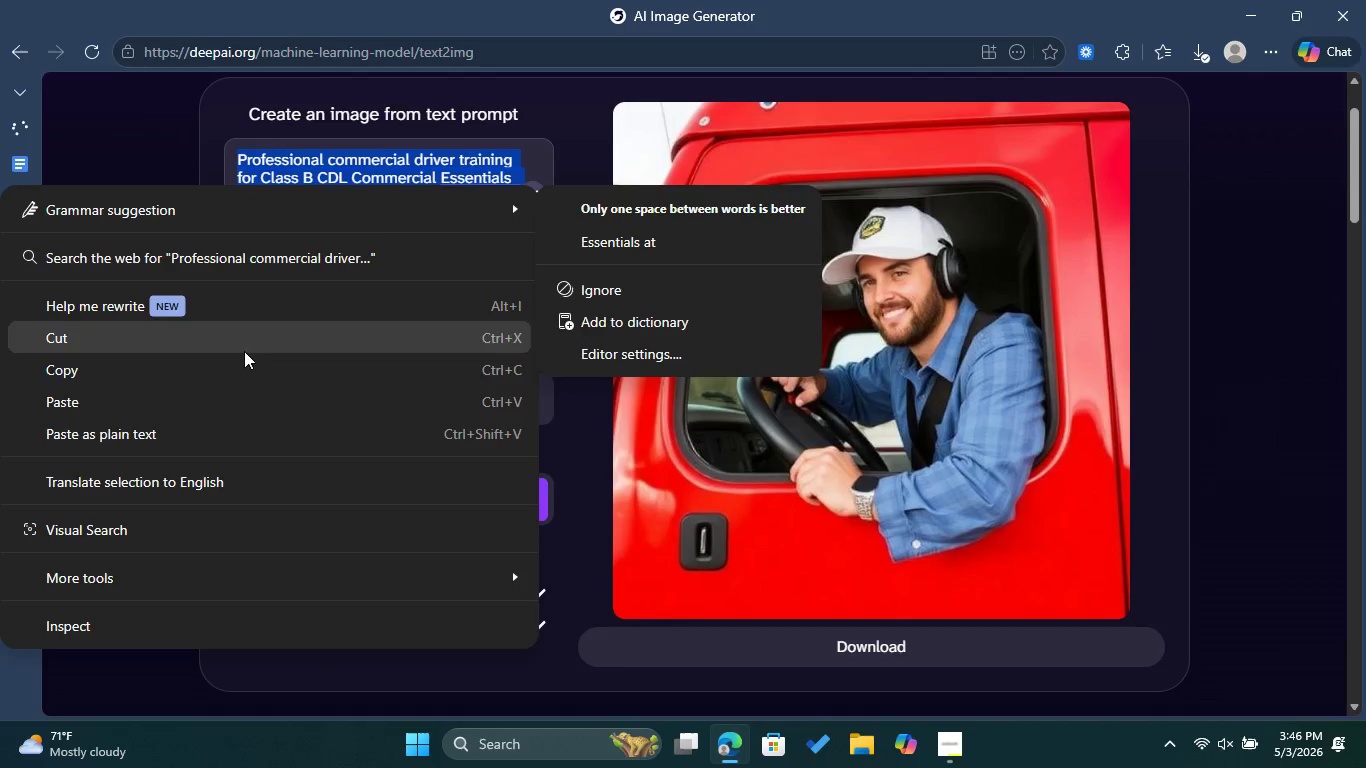 
left_click([237, 369])
 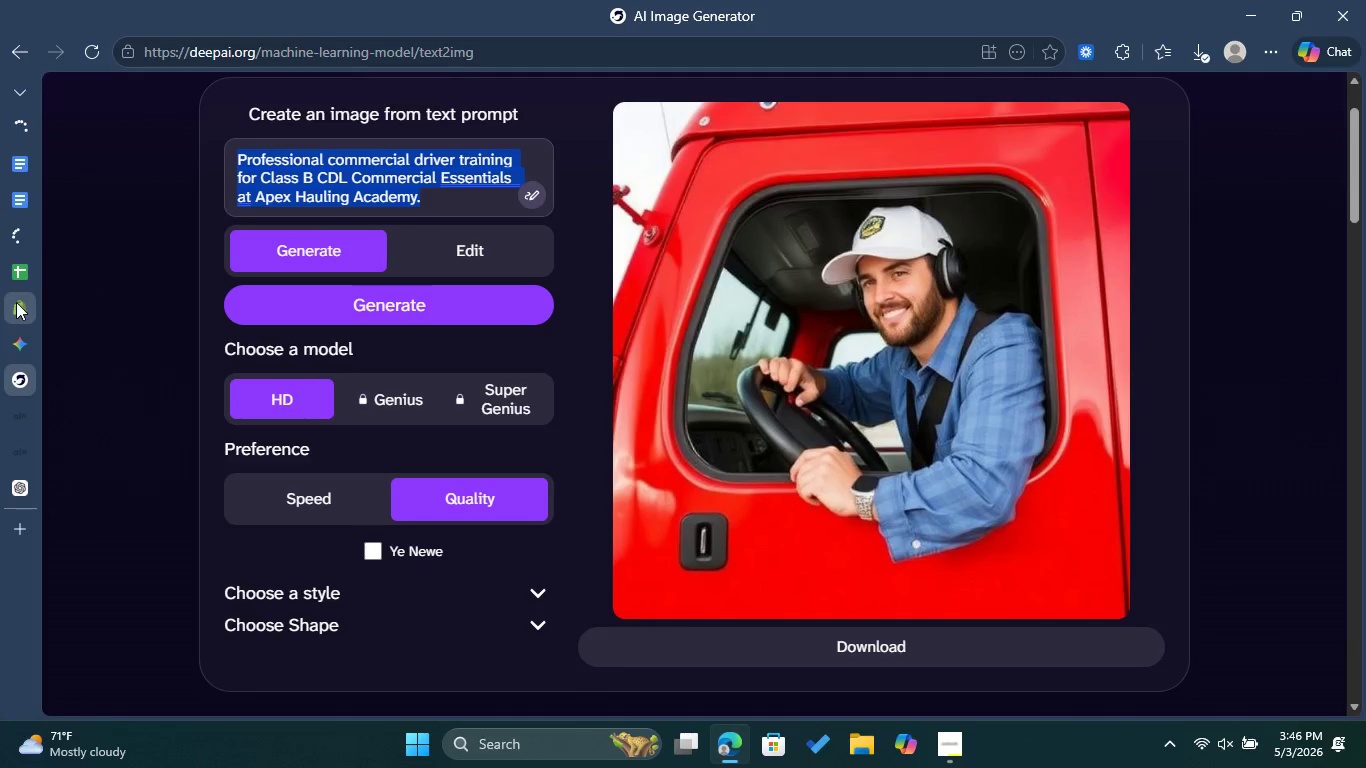 
left_click([16, 302])
 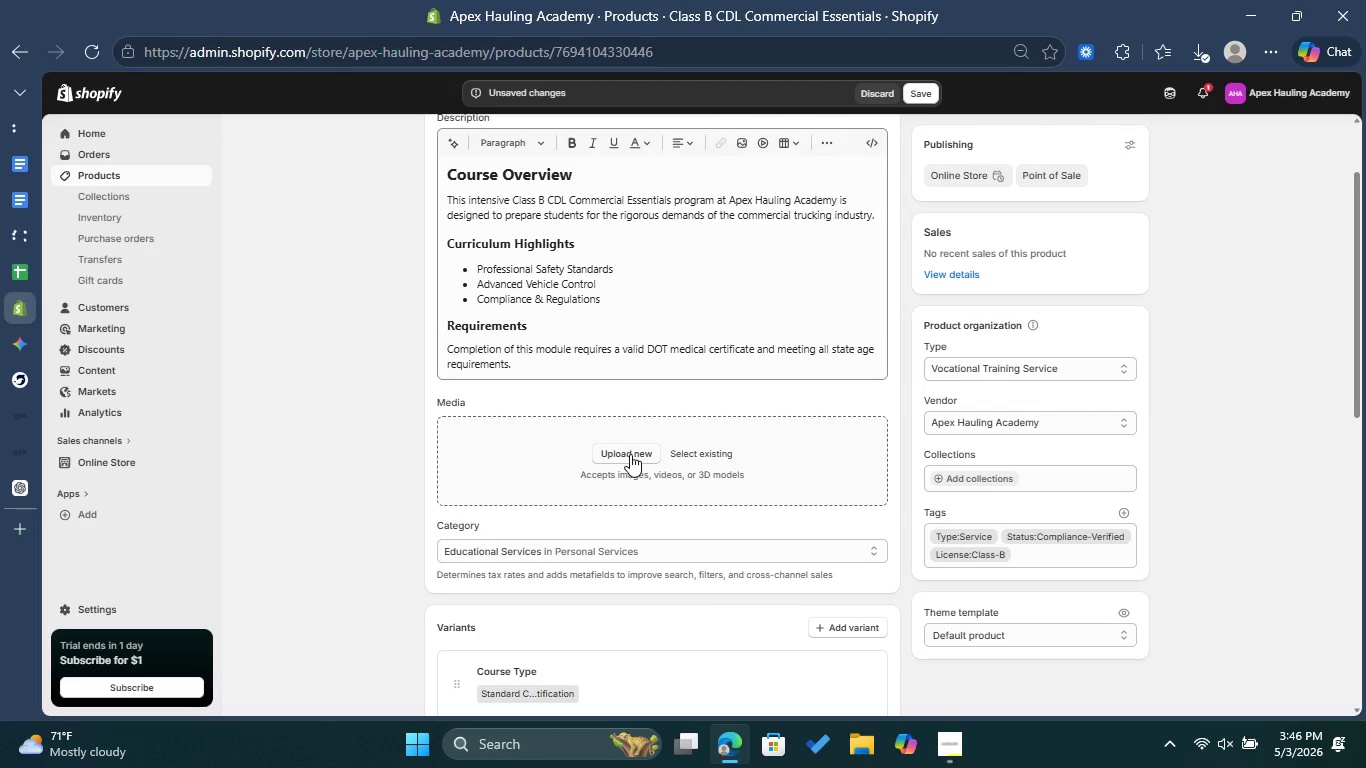 
left_click([630, 454])
 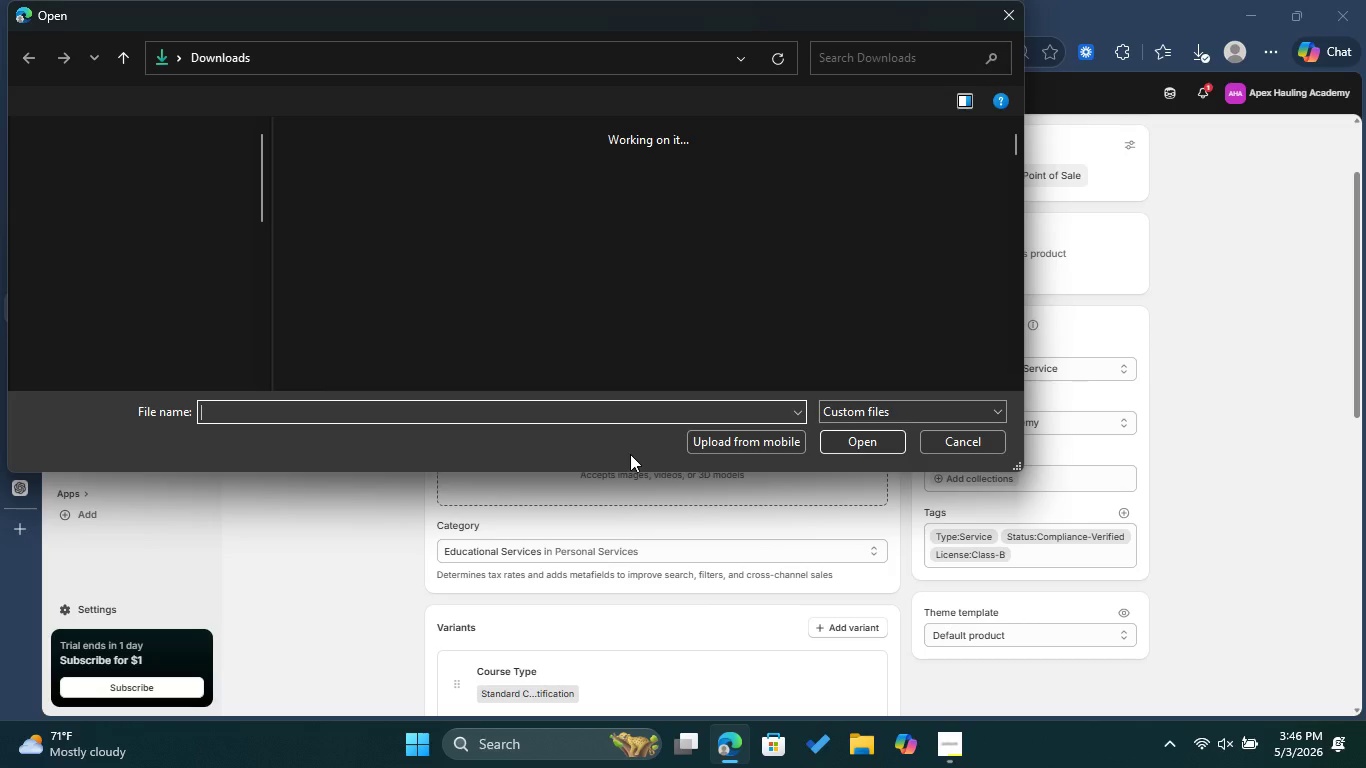 
left_click([420, 266])
 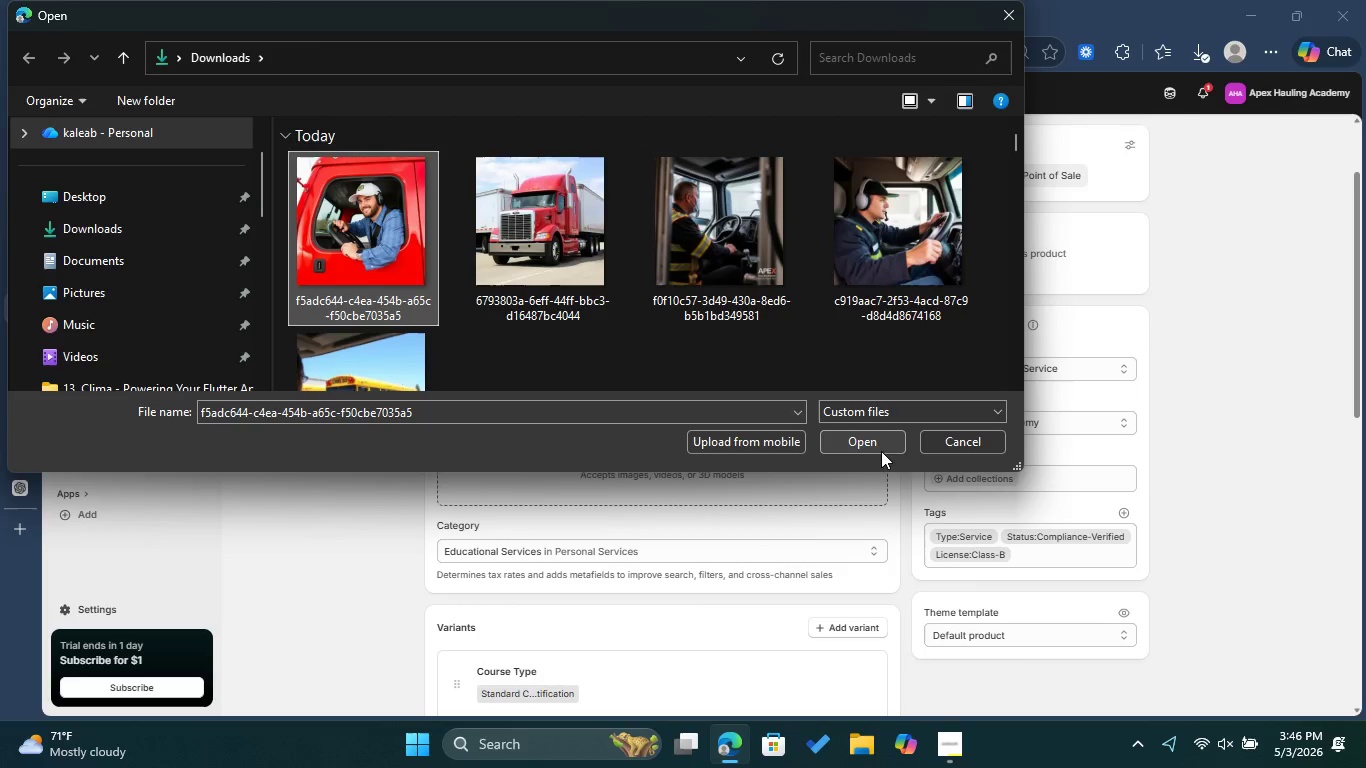 
left_click([857, 451])
 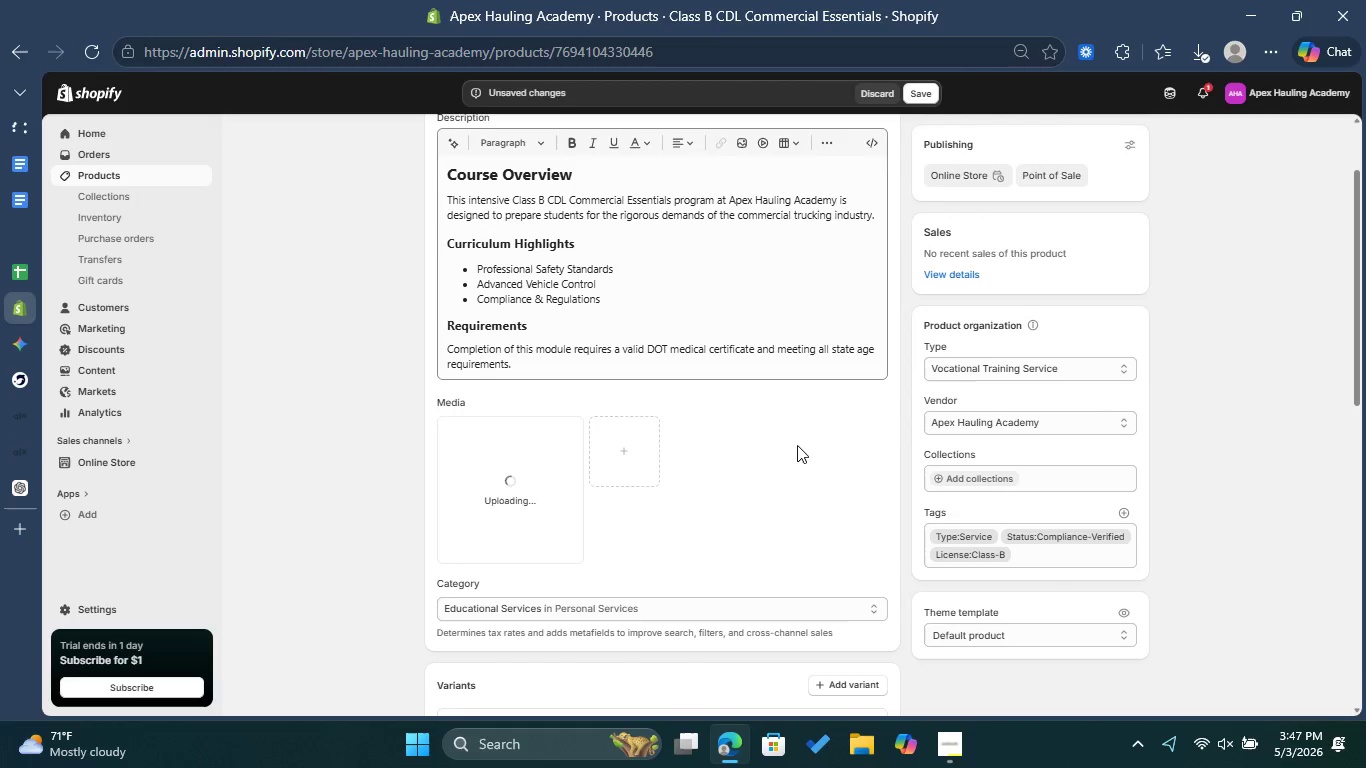 
wait(7.11)
 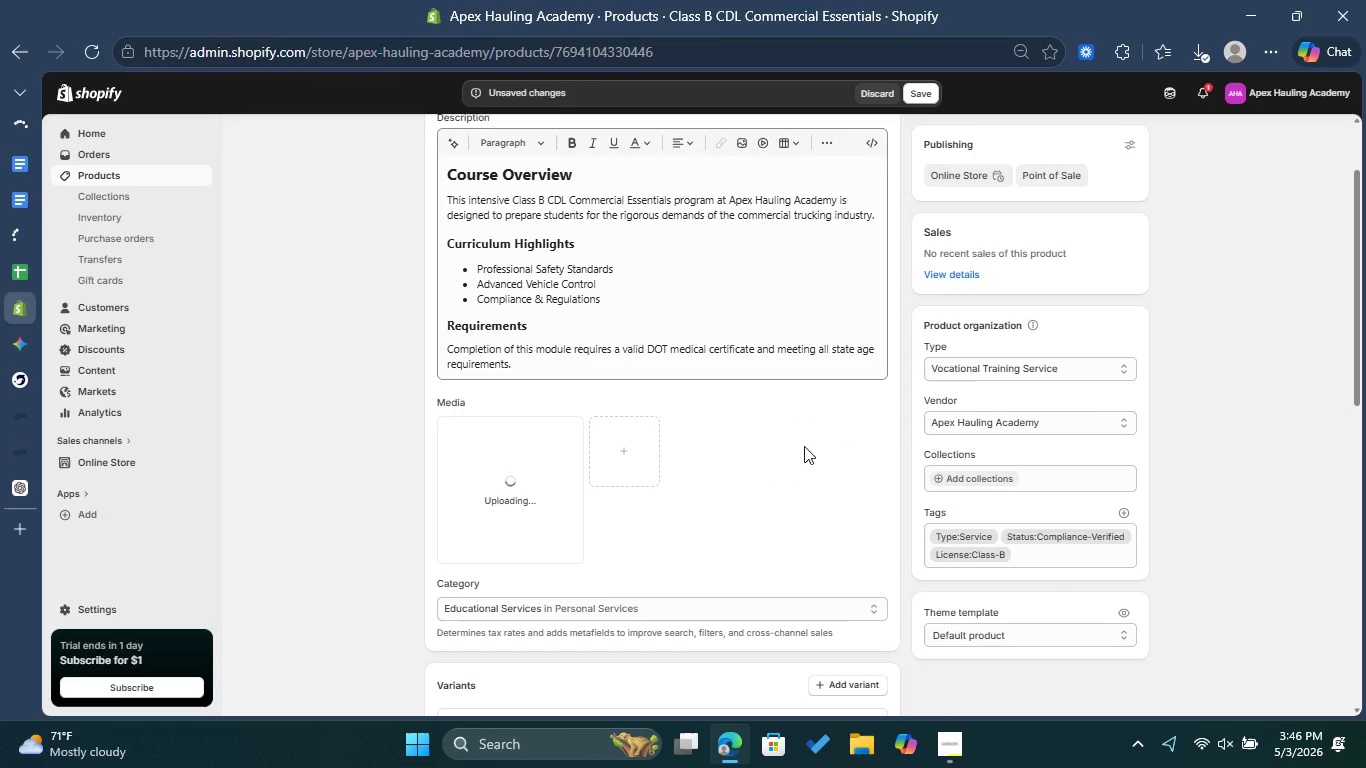 
left_click([528, 495])
 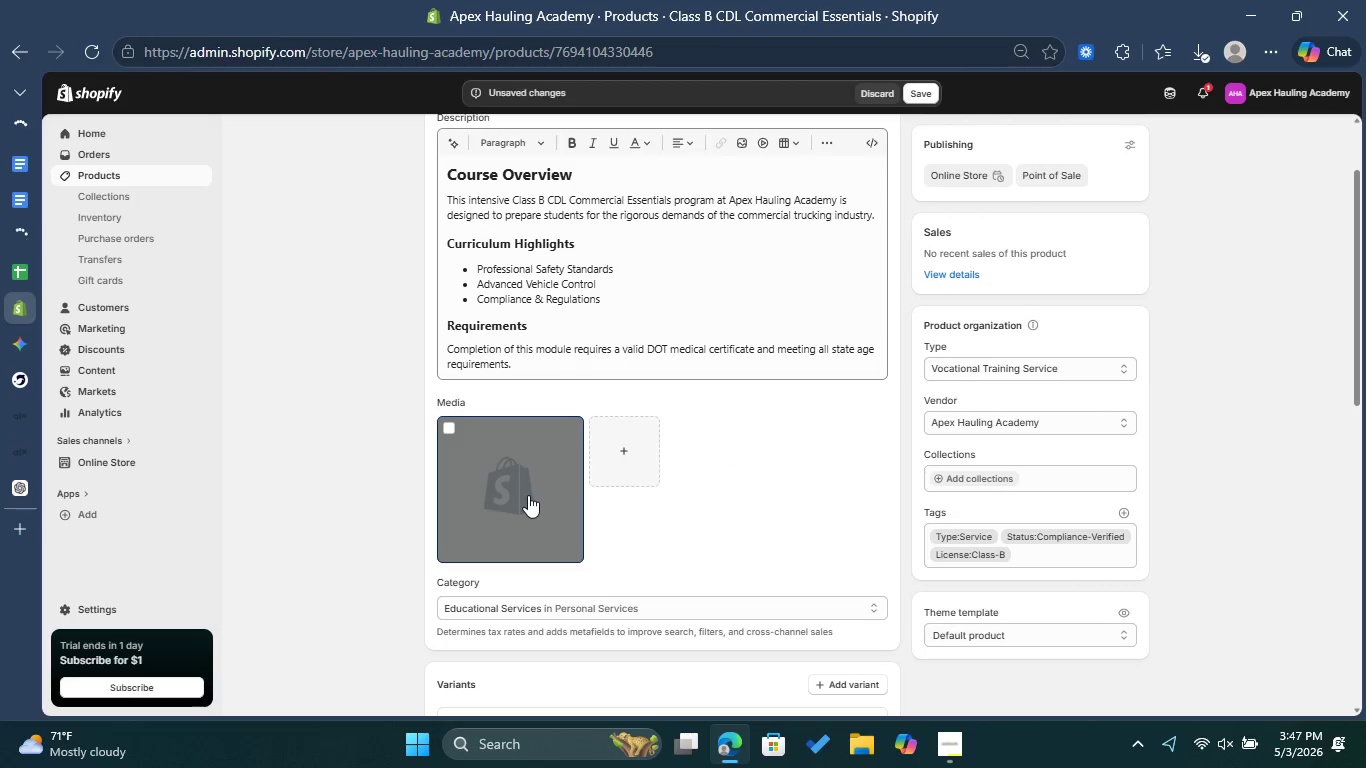 
left_click([528, 495])
 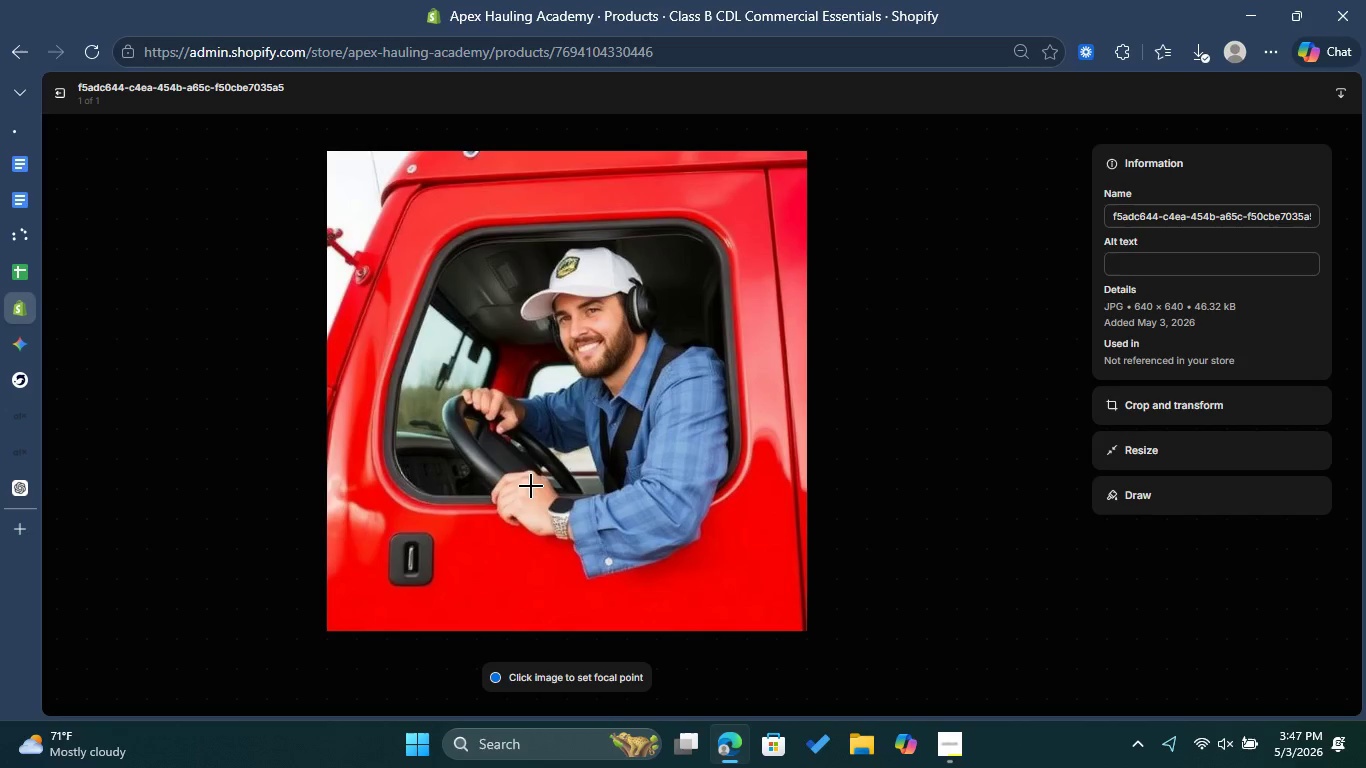 
left_click([1201, 268])
 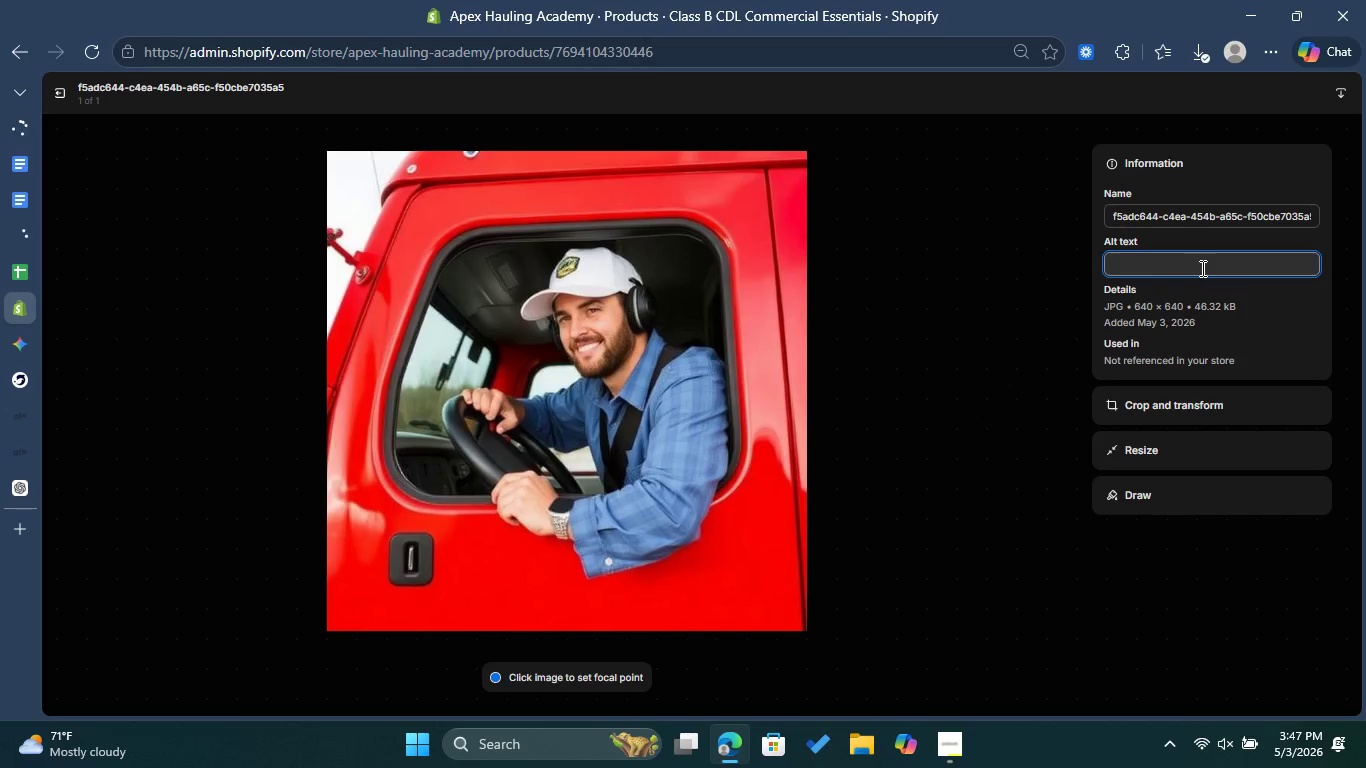 
key(Control+ControlLeft)
 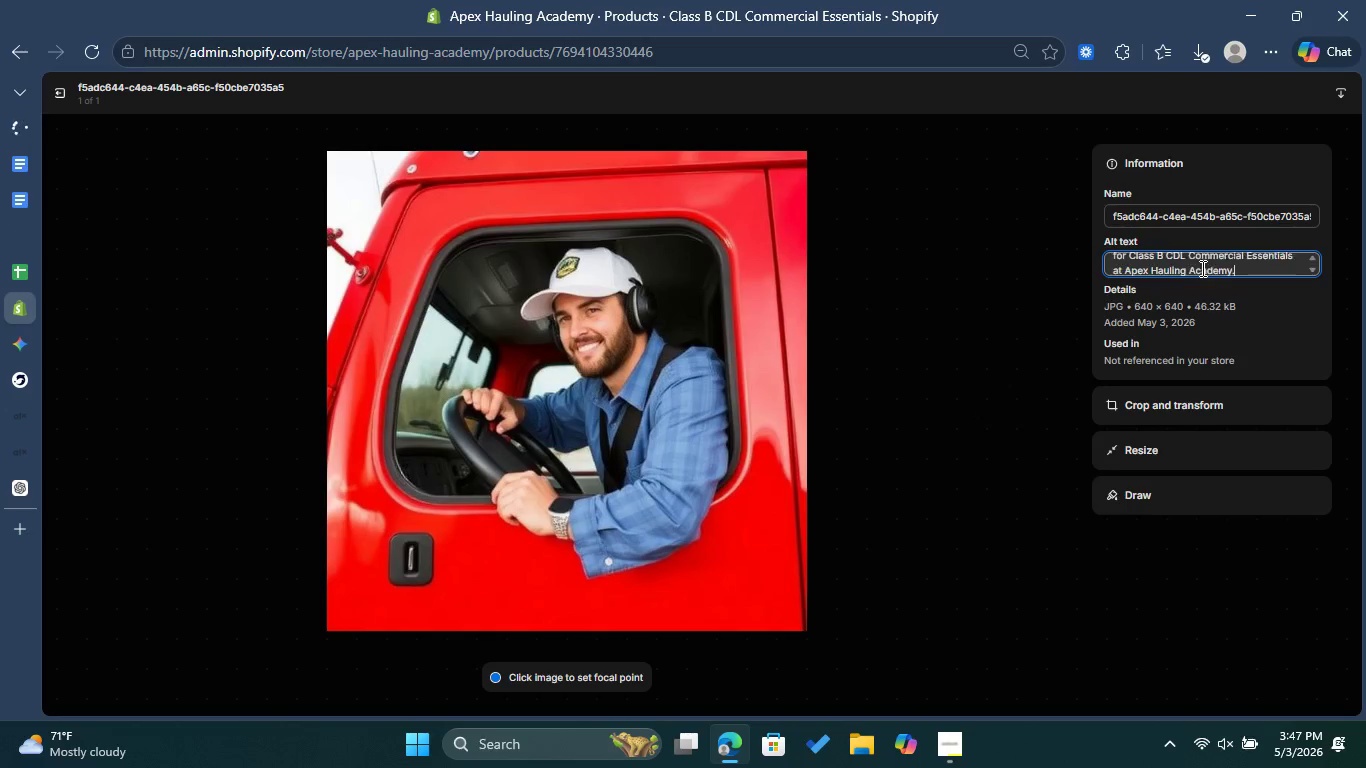 
key(Control+V)
 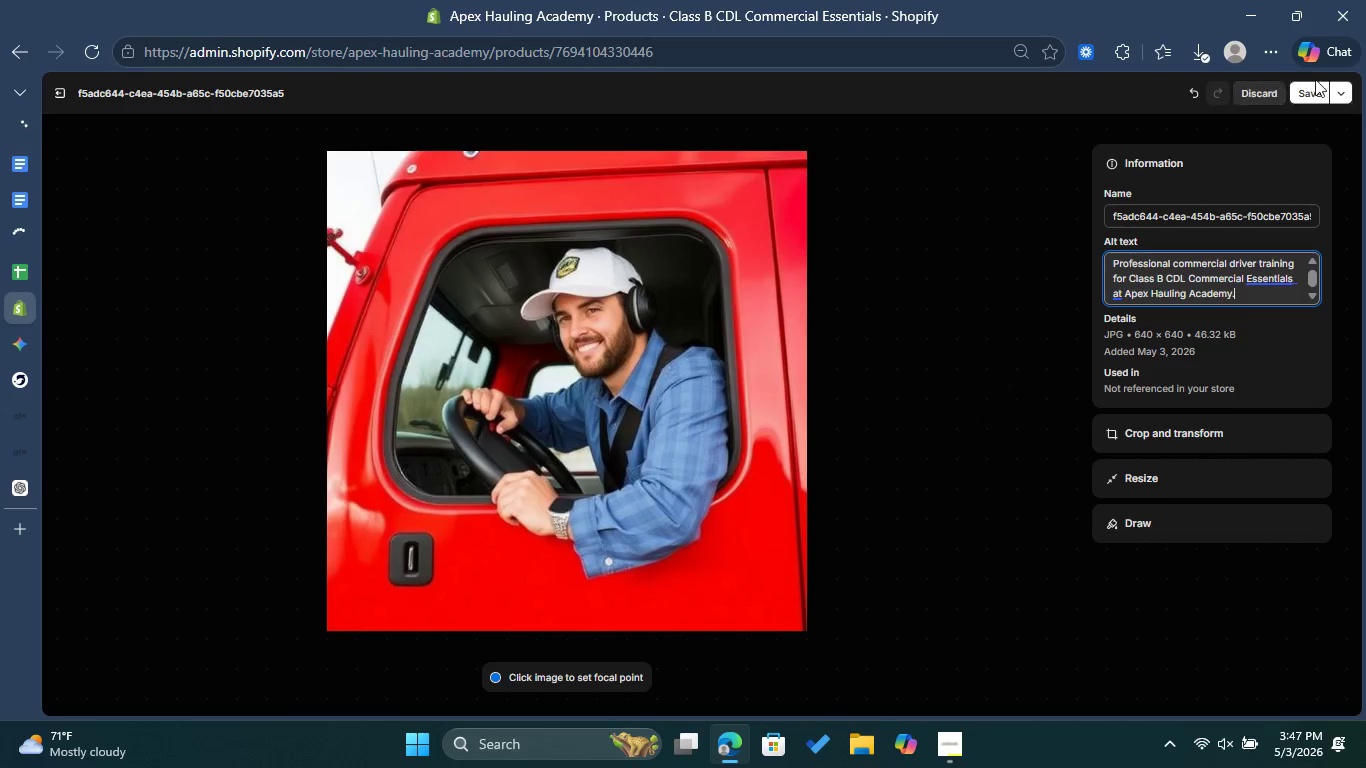 
left_click([1314, 82])
 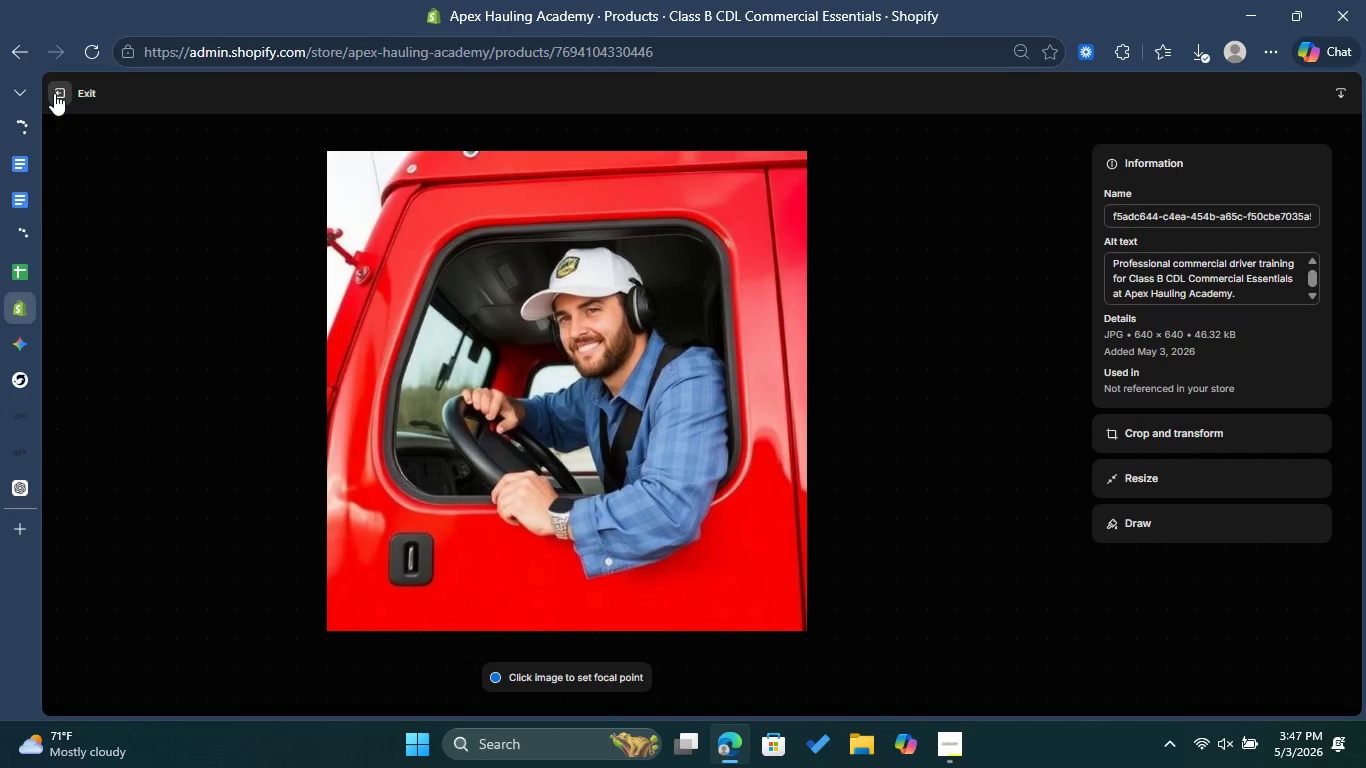 
left_click([58, 93])
 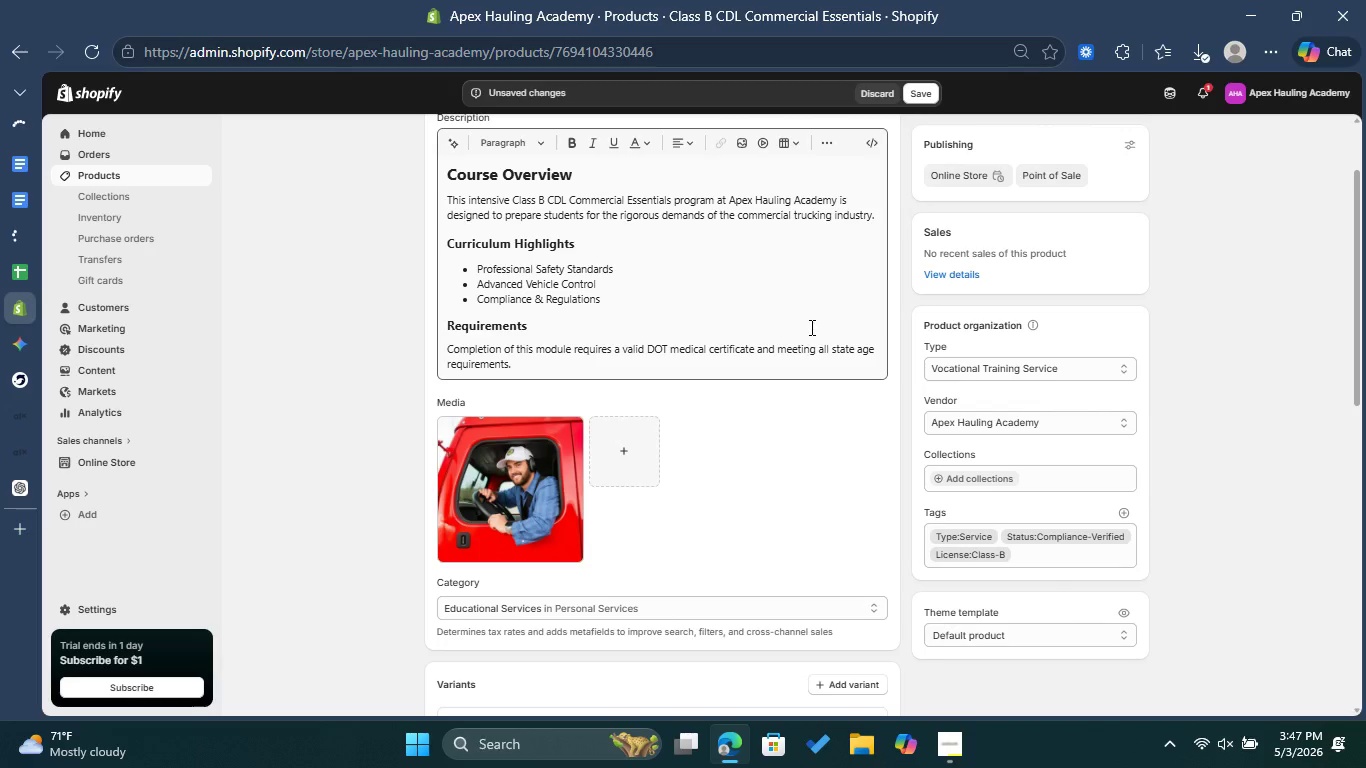 
scroll: coordinate [828, 380], scroll_direction: up, amount: 2.0
 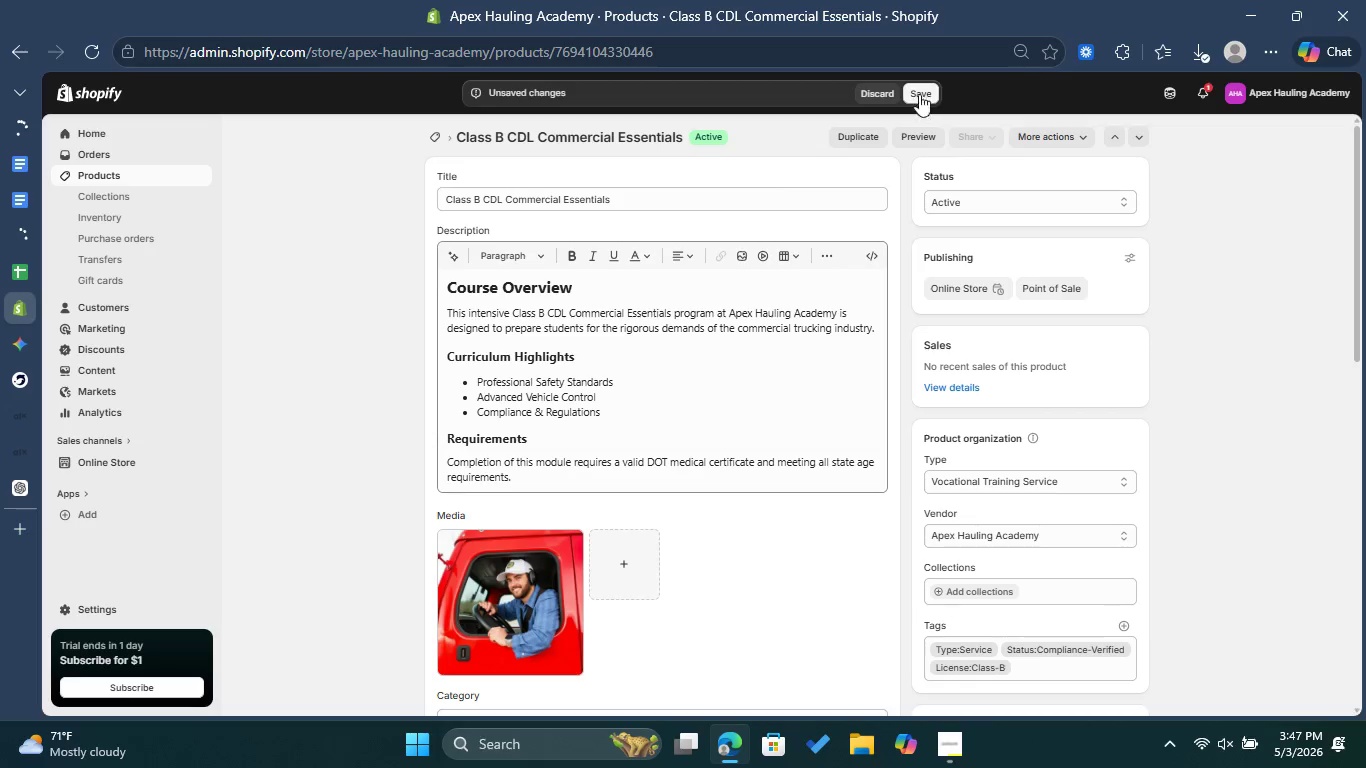 
double_click([924, 88])
 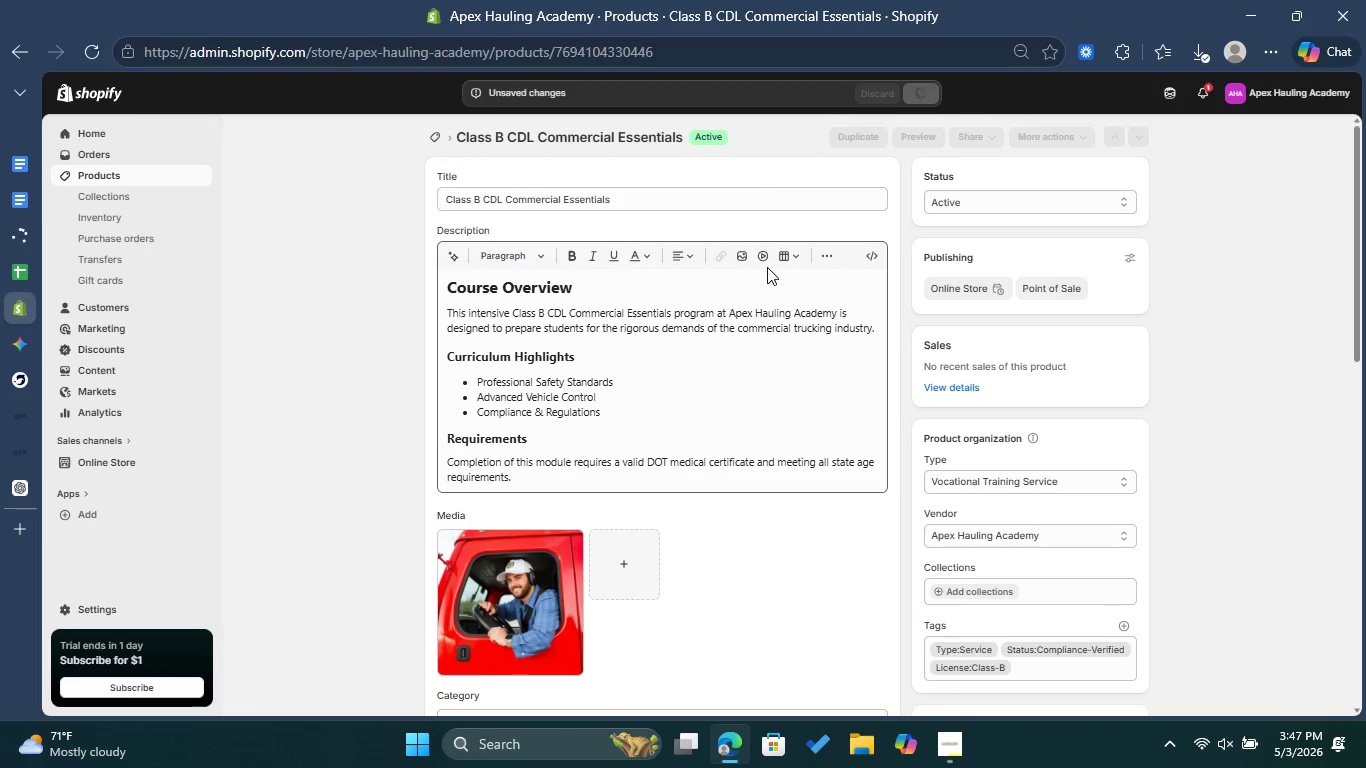 
scroll: coordinate [810, 438], scroll_direction: down, amount: 12.0
 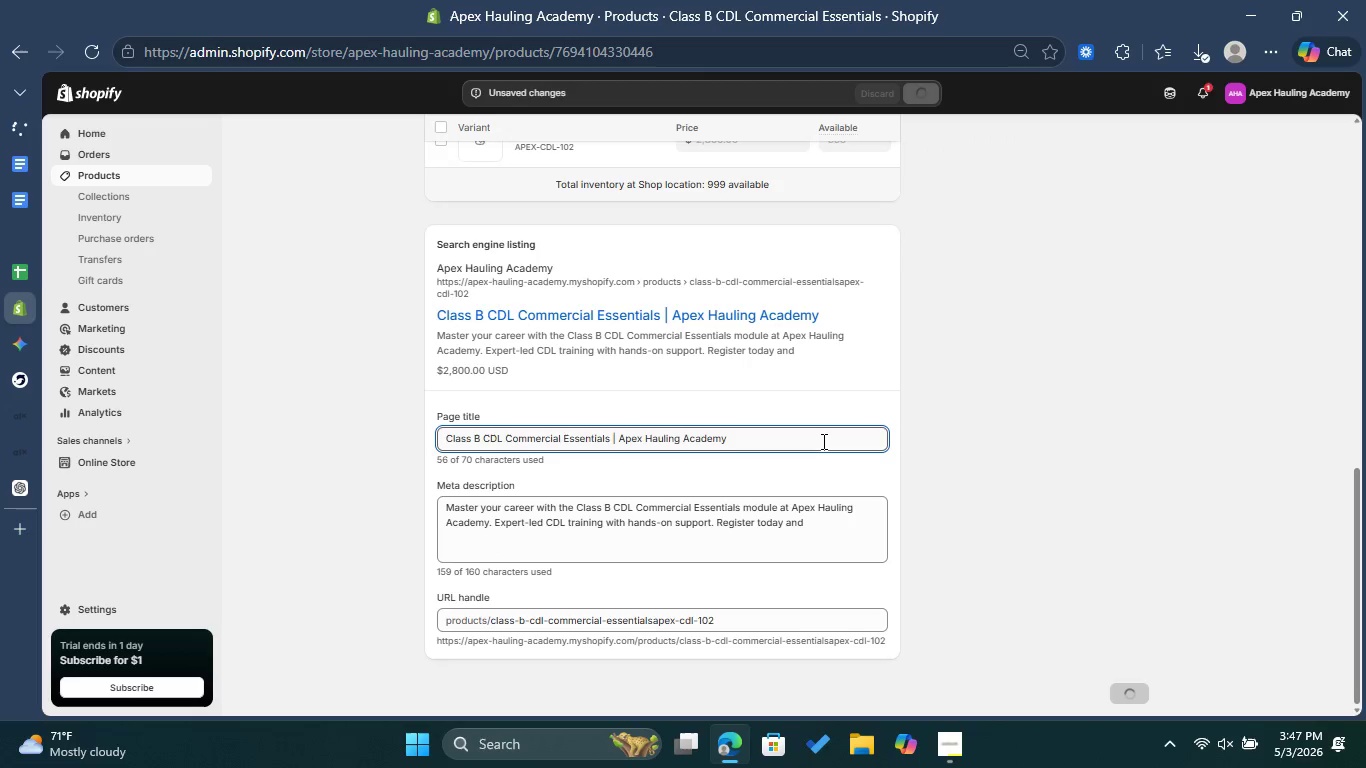 
scroll: coordinate [805, 428], scroll_direction: up, amount: 10.0
 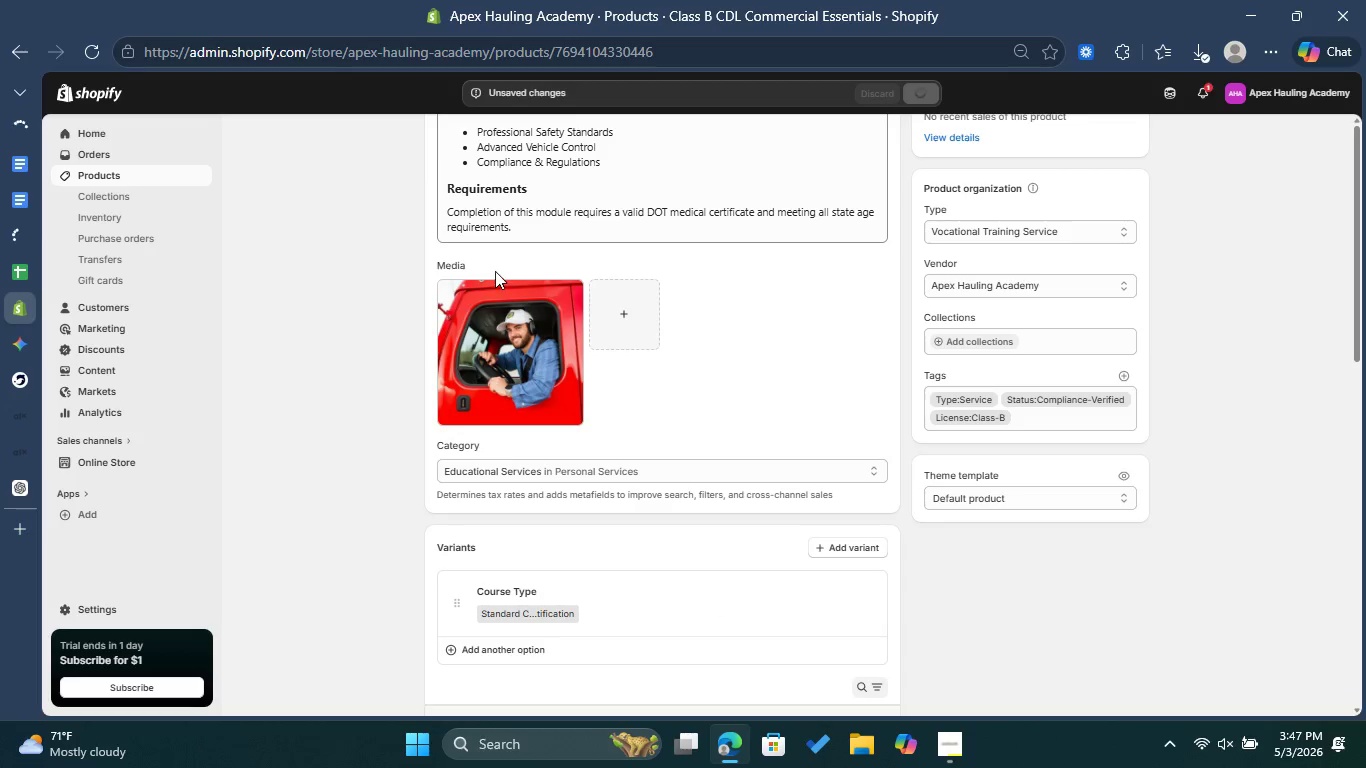 
mouse_move([487, 254])
 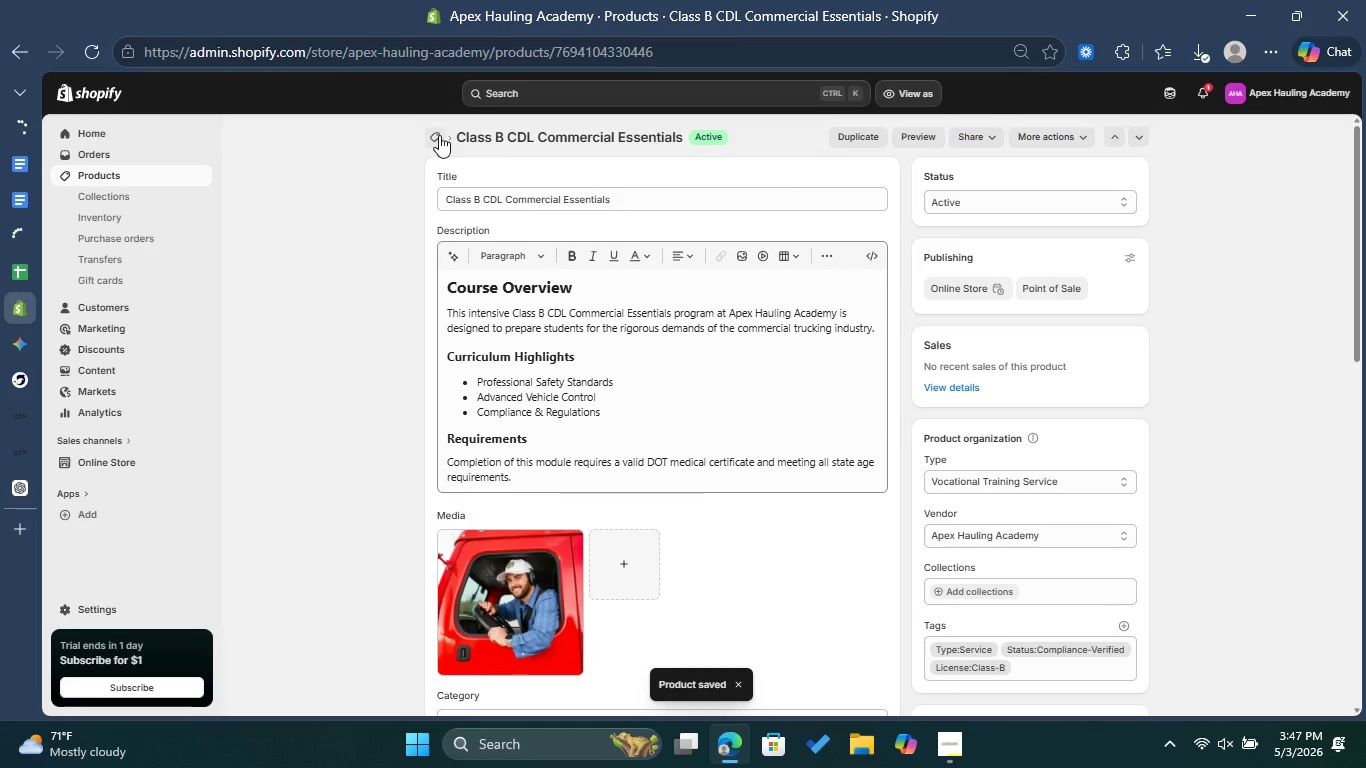 
left_click([439, 135])
 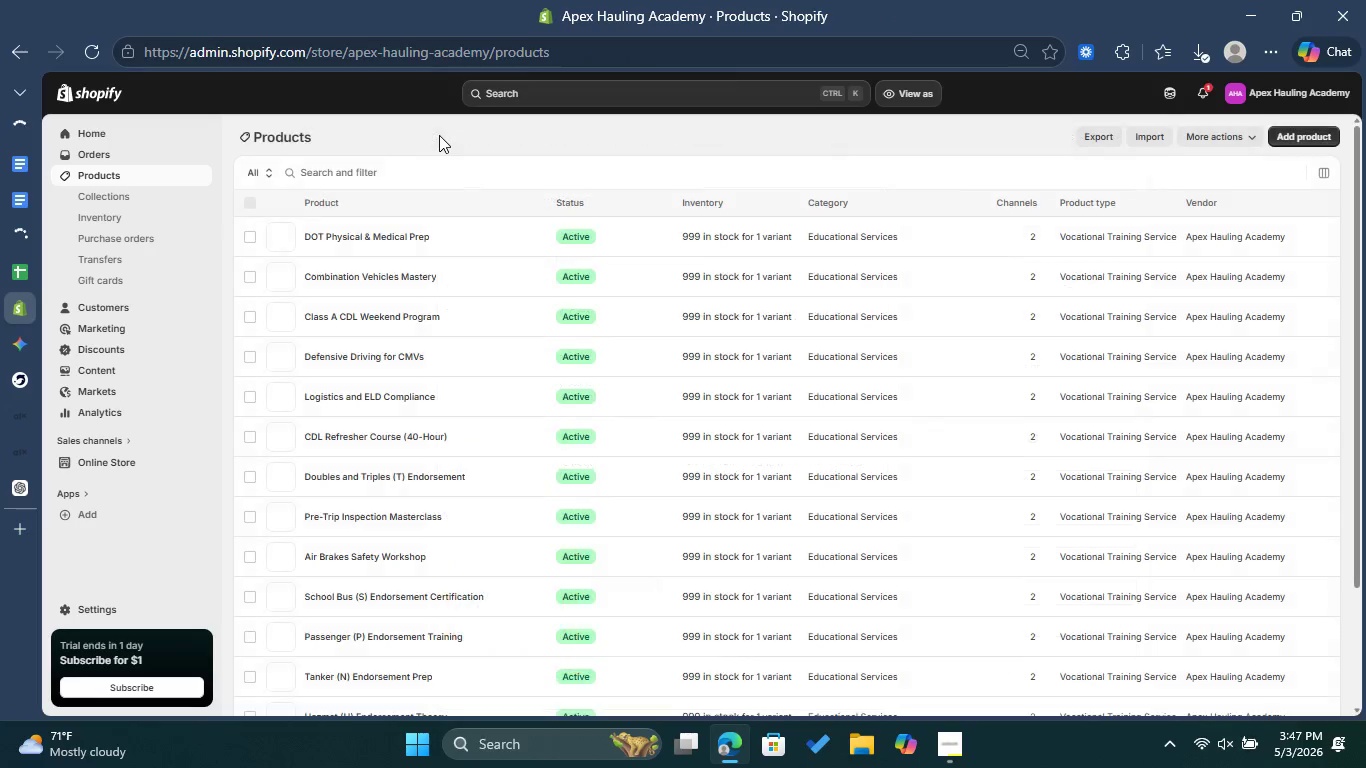 
scroll: coordinate [602, 387], scroll_direction: down, amount: 7.0
 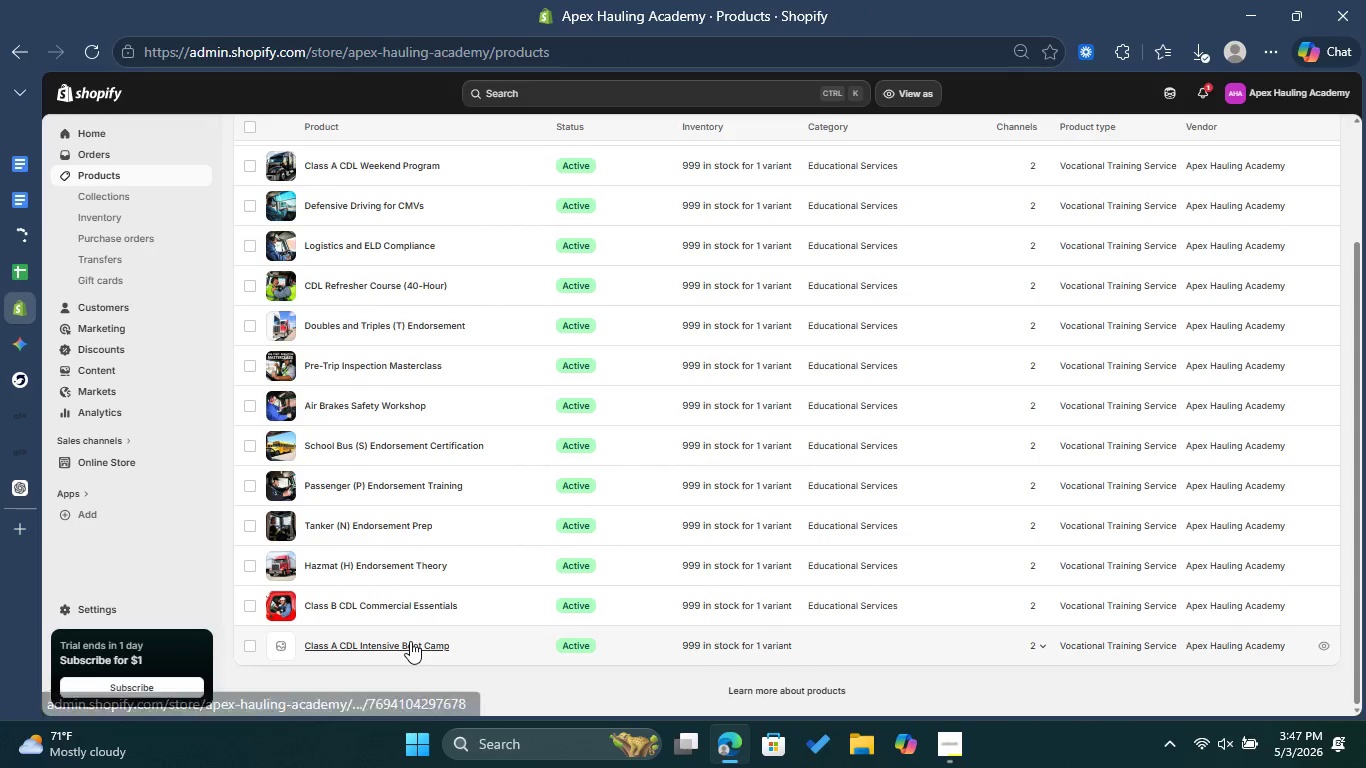 
left_click([410, 642])
 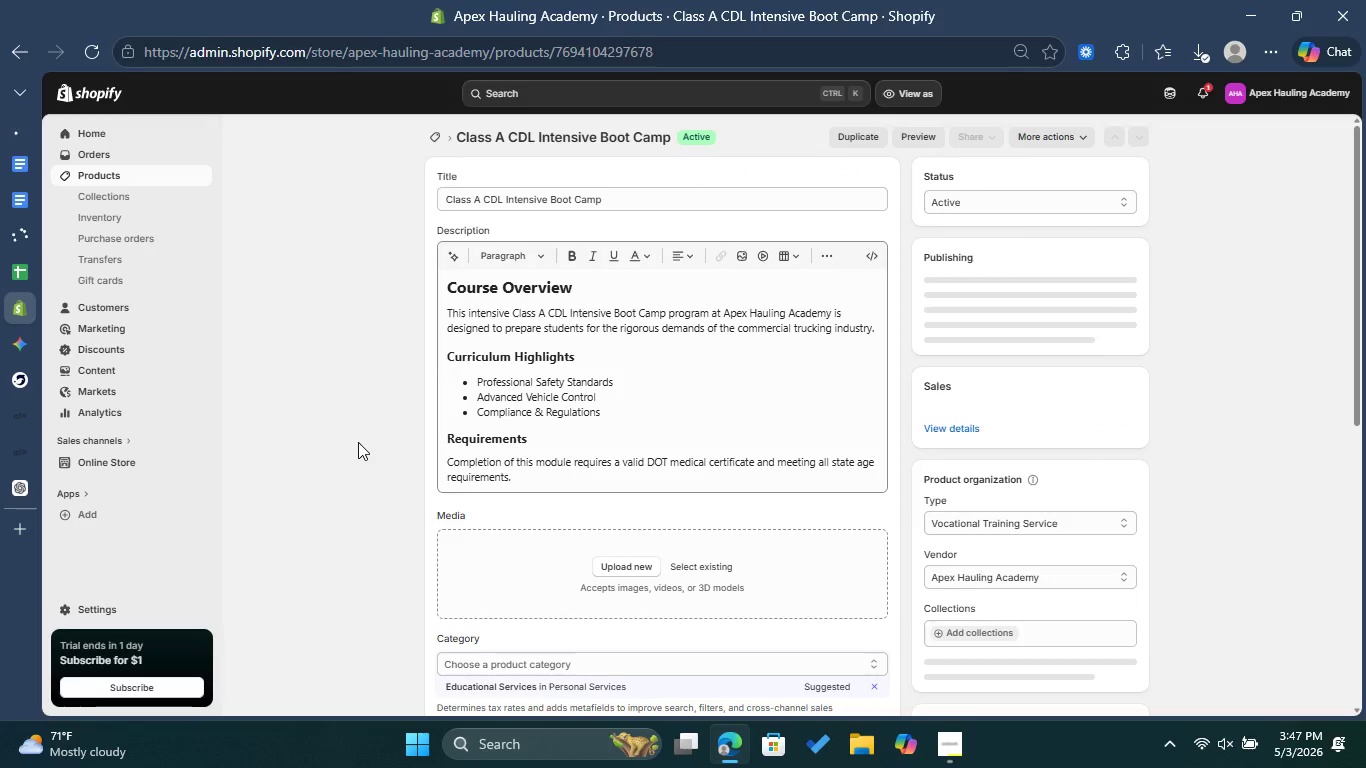 
wait(9.34)
 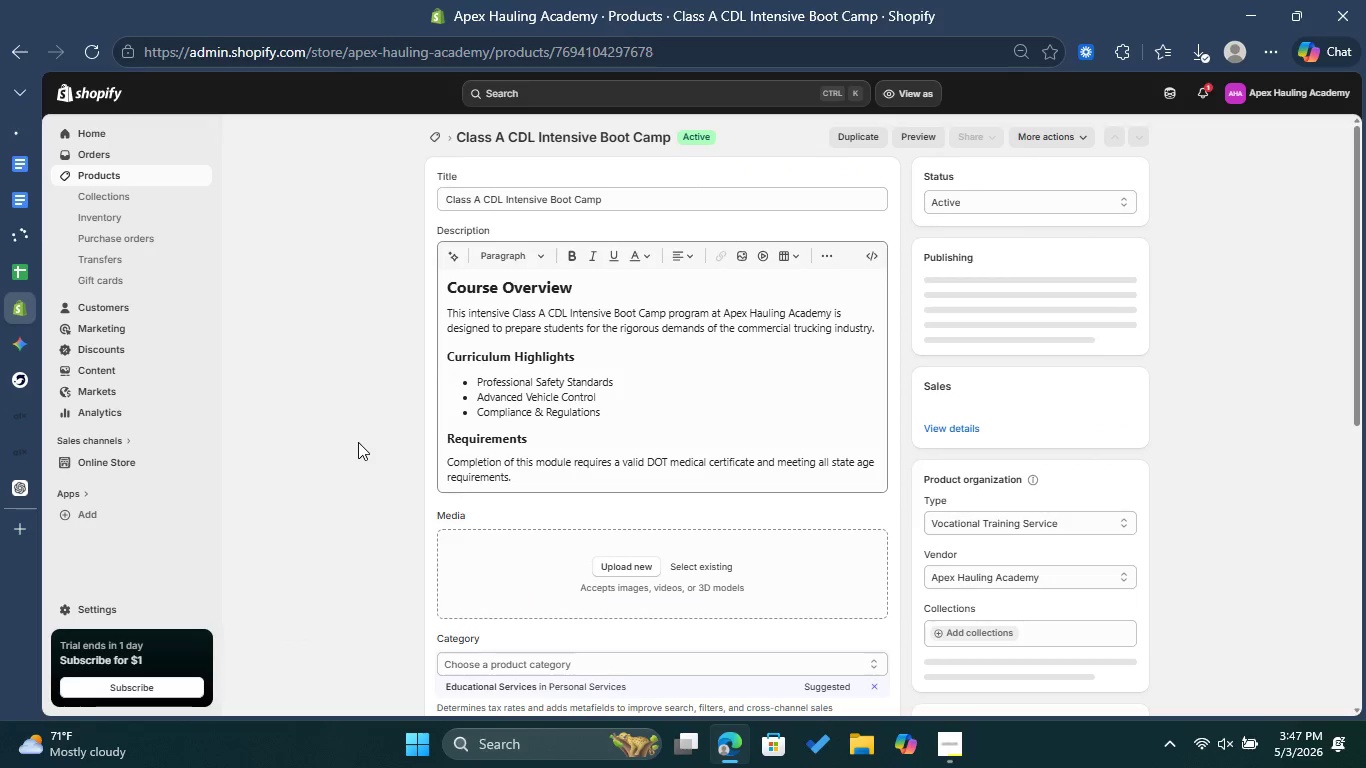 
scroll: coordinate [812, 596], scroll_direction: down, amount: 4.0
 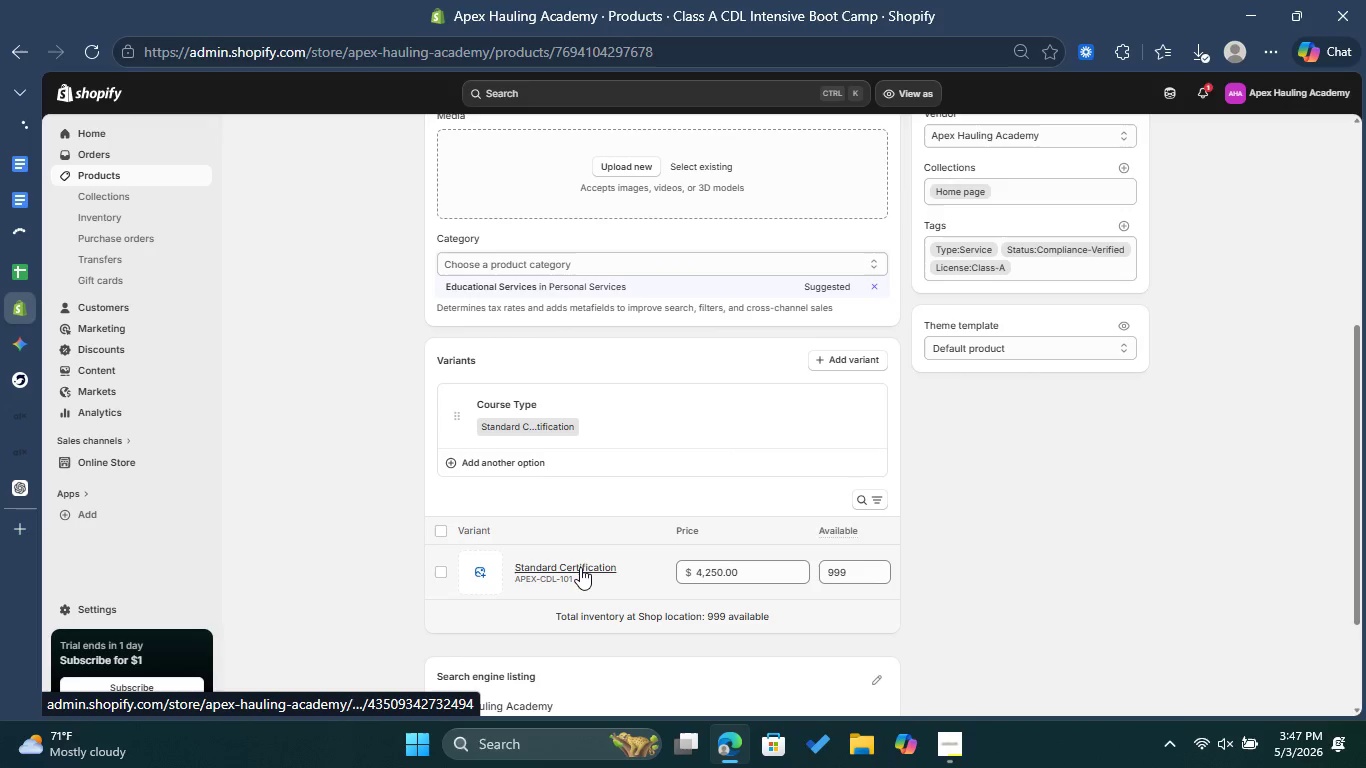 
left_click([580, 567])
 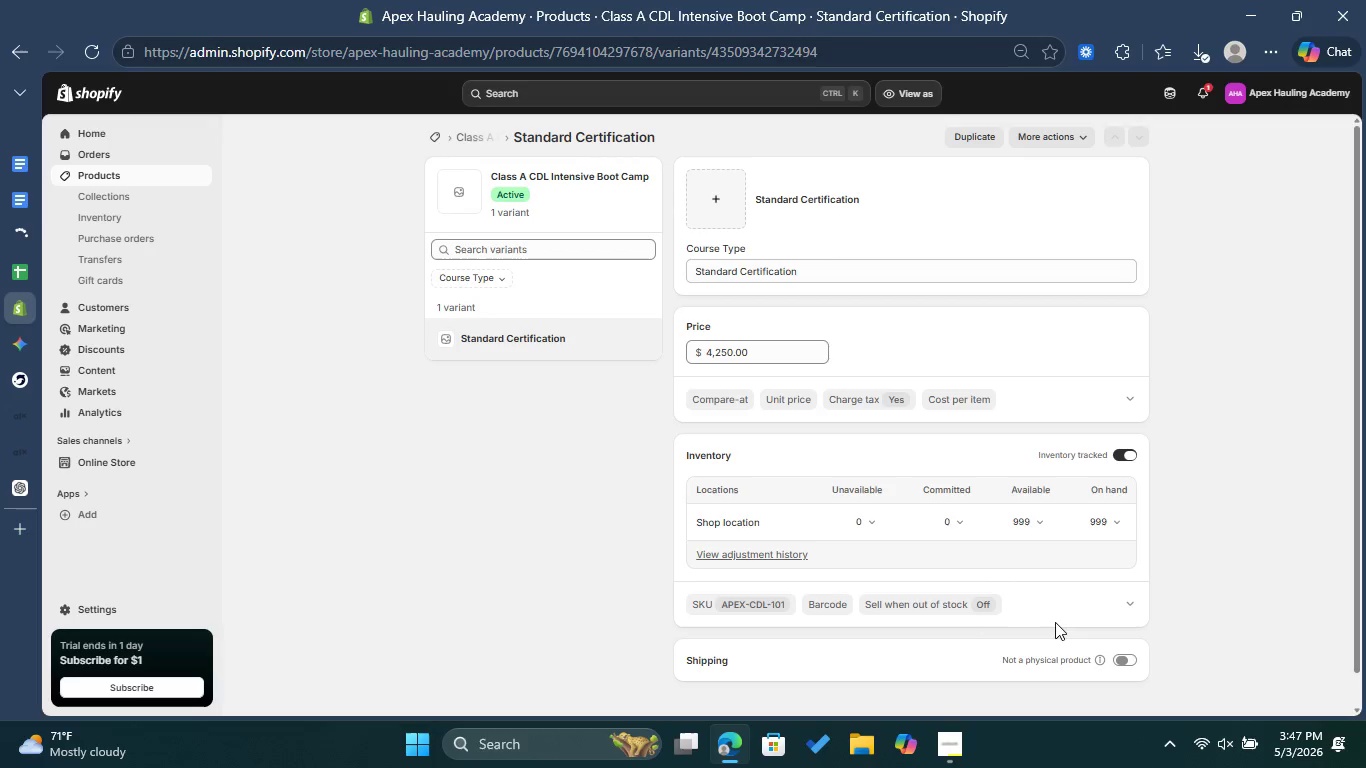 
wait(5.83)
 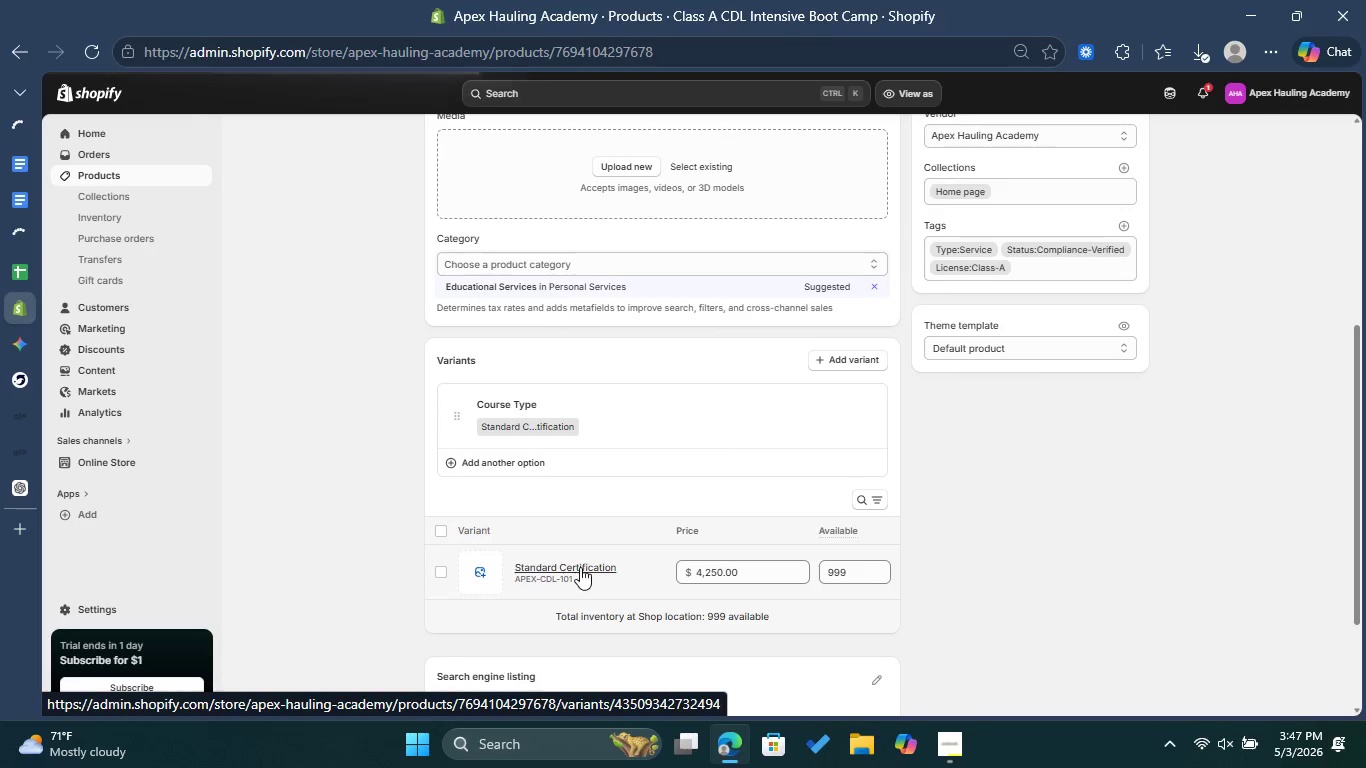 
left_click([22, 275])
 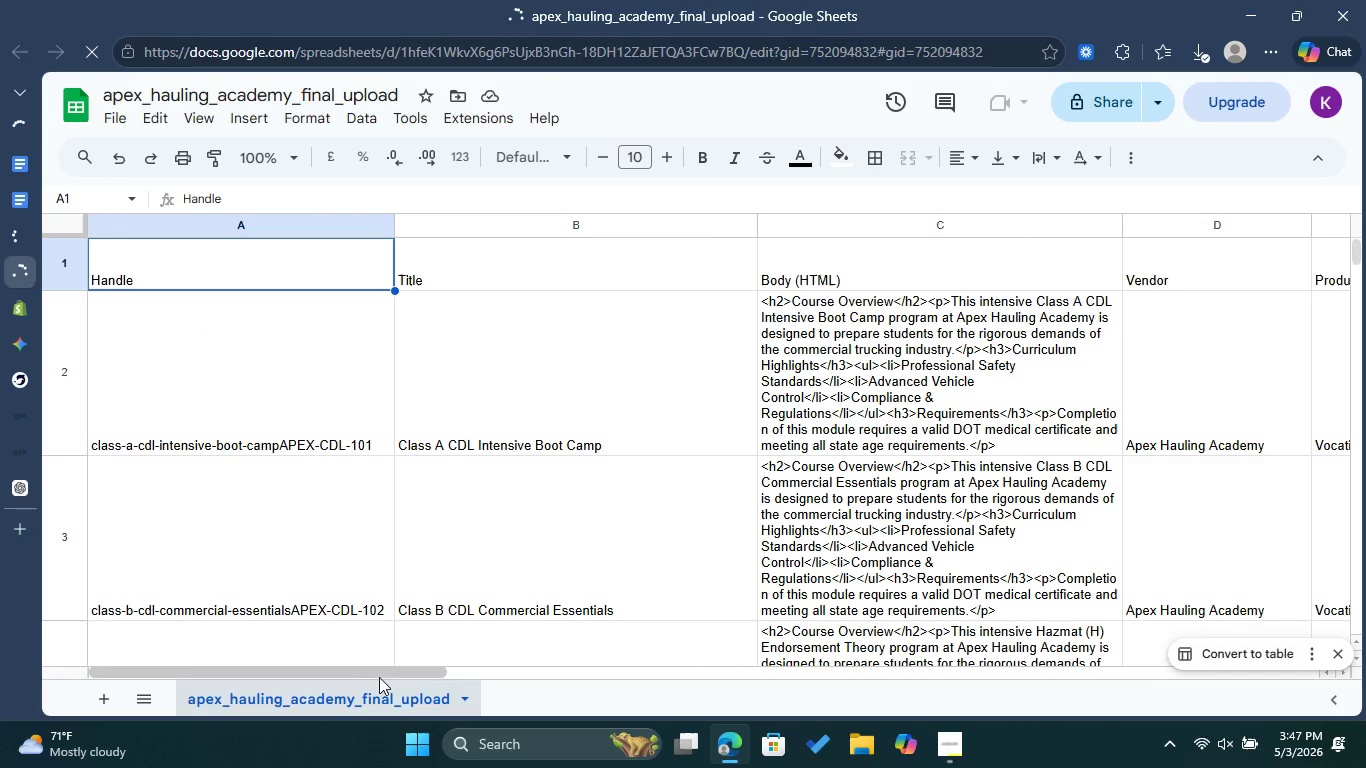 
left_click_drag(start_coordinate=[383, 670], to_coordinate=[754, 641])
 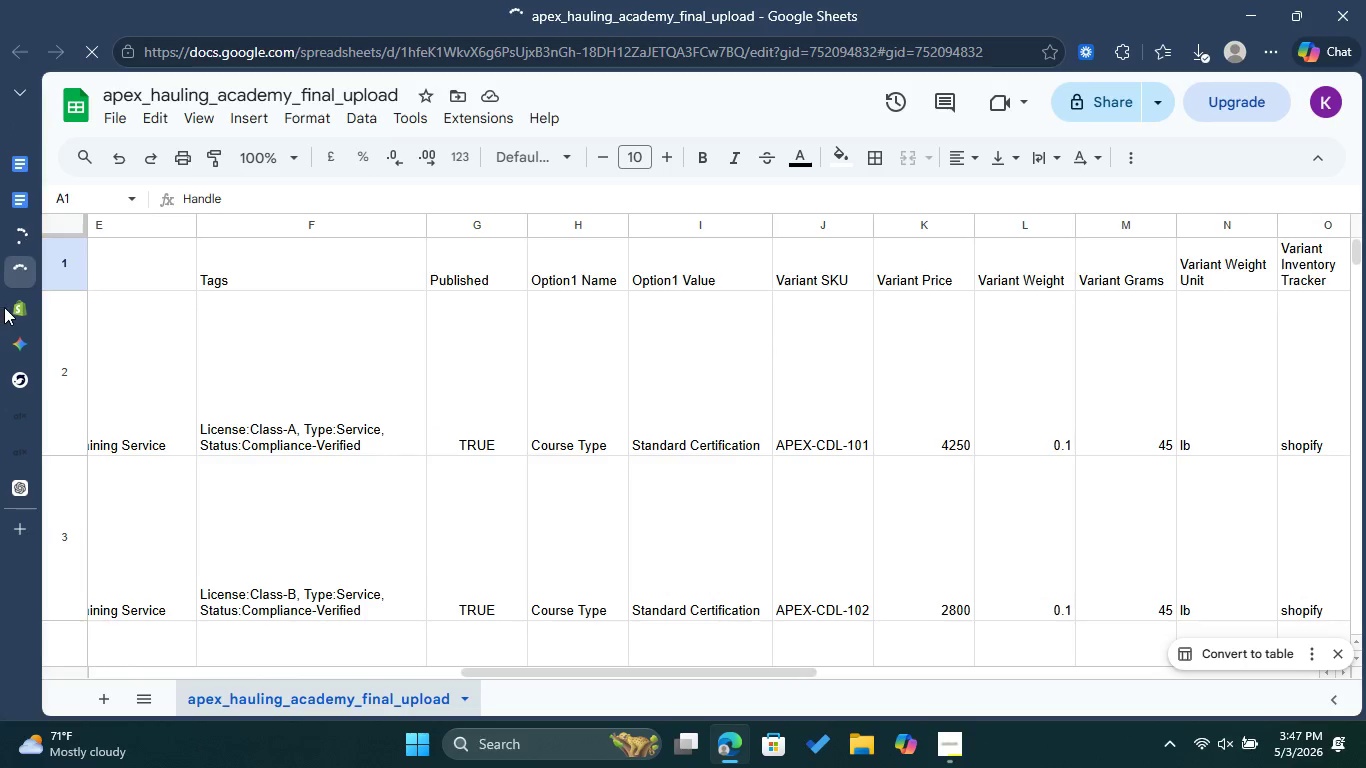 
left_click([6, 307])
 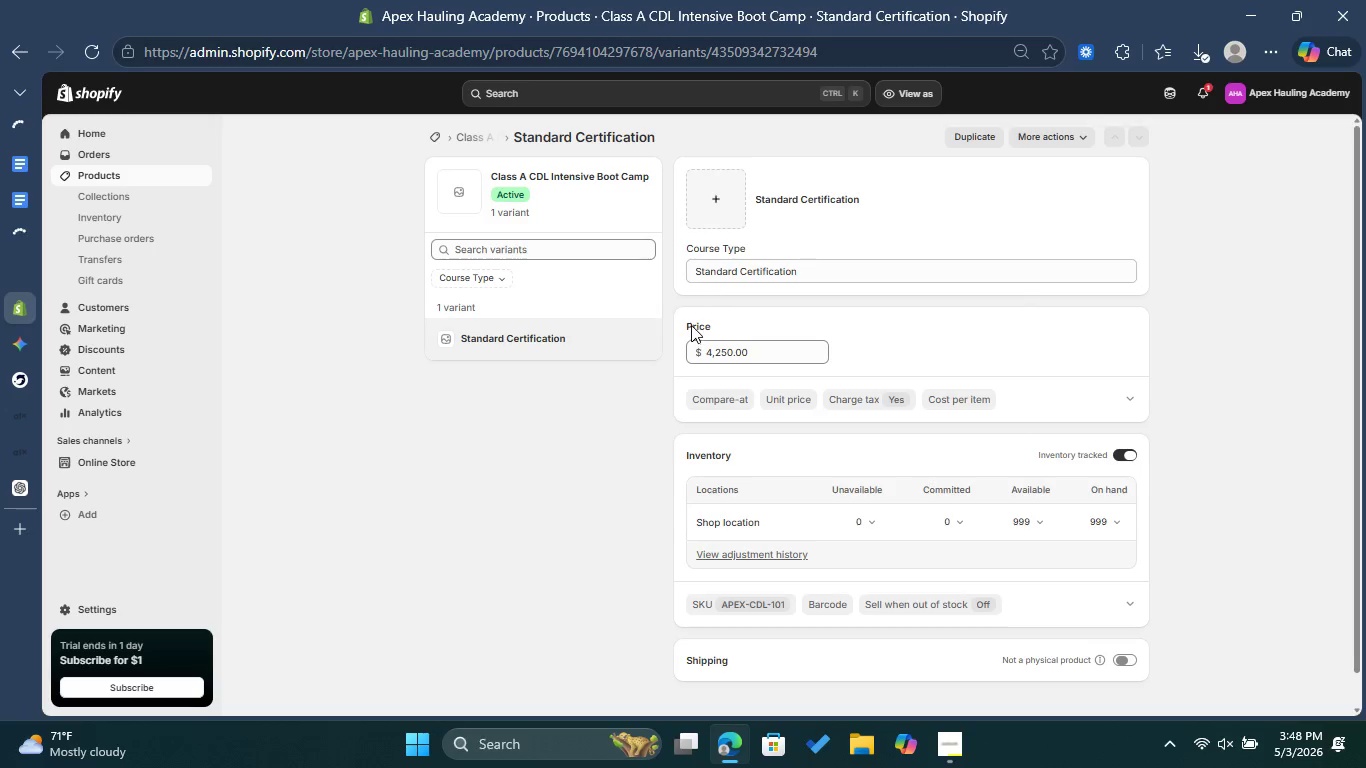 
scroll: coordinate [700, 370], scroll_direction: none, amount: 0.0
 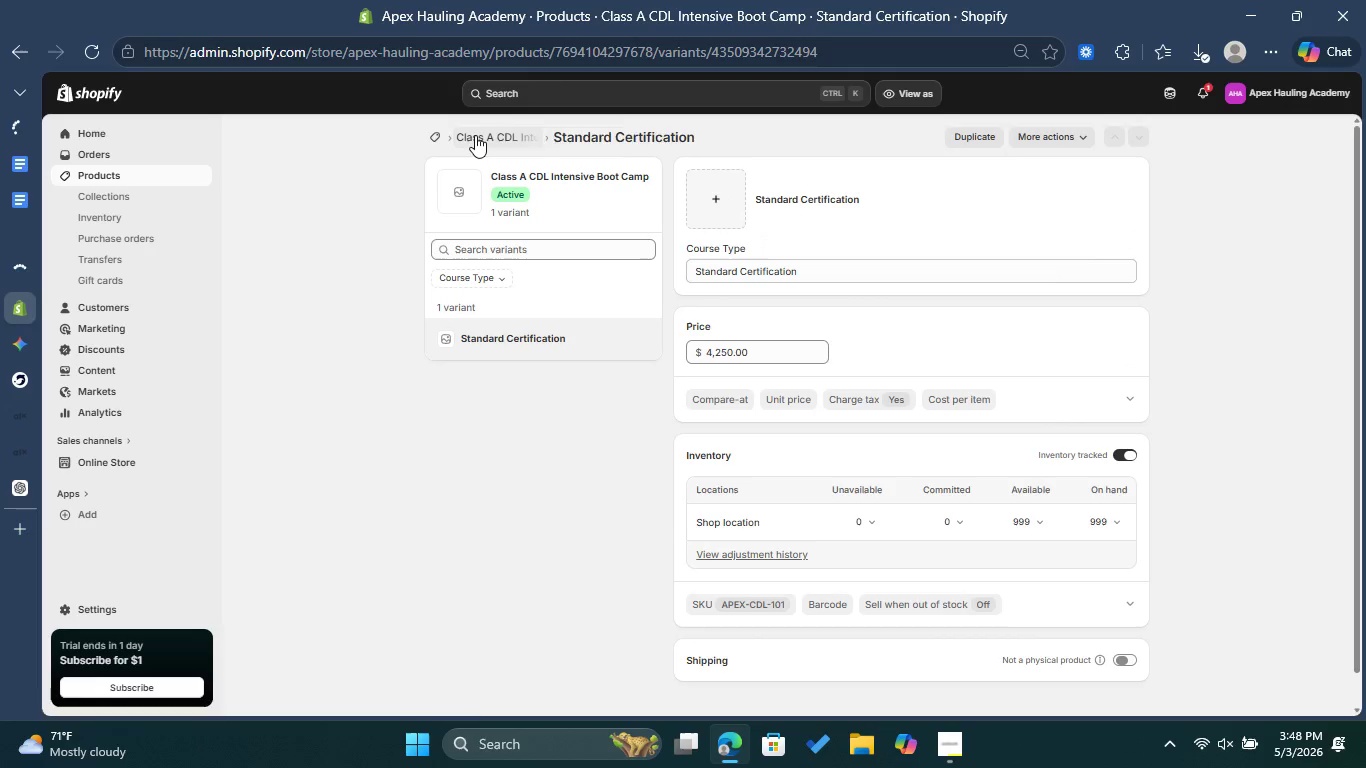 
left_click([475, 135])
 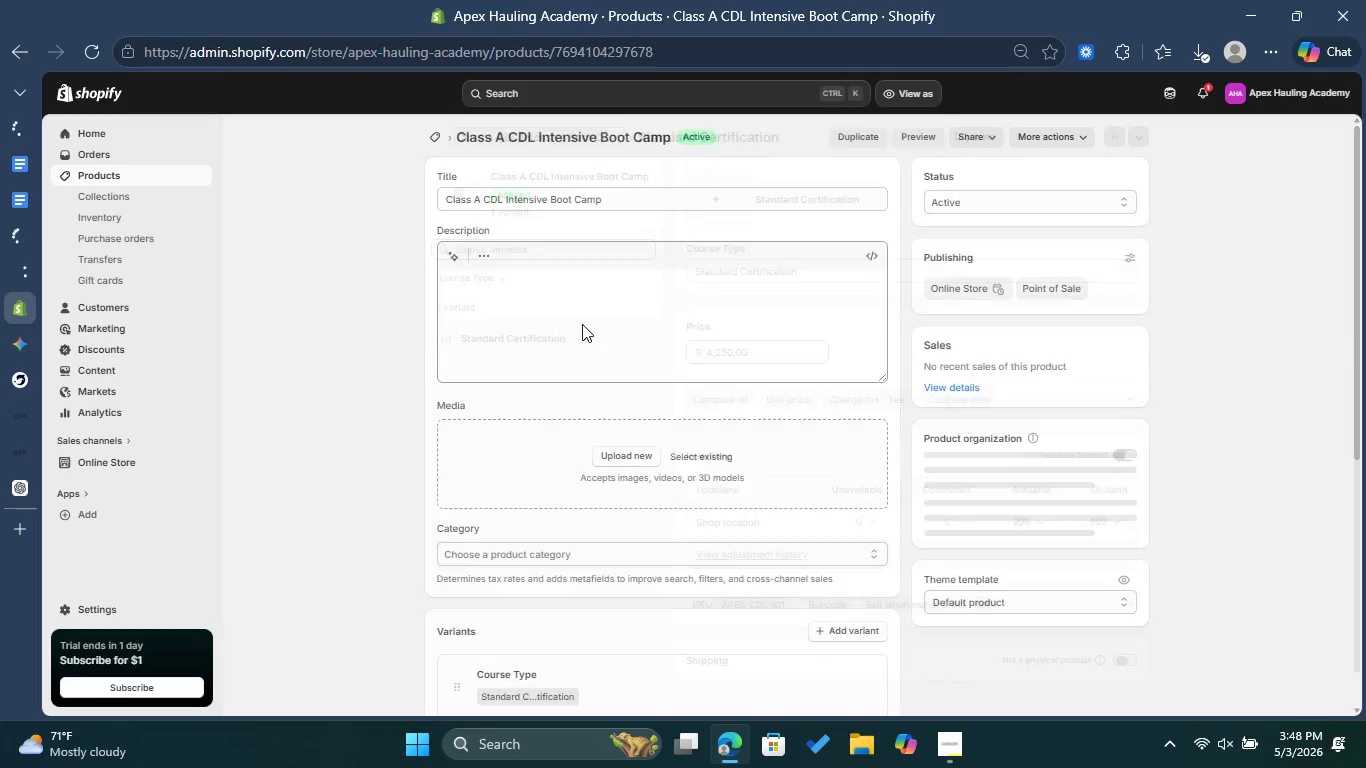 
scroll: coordinate [621, 396], scroll_direction: down, amount: 4.0
 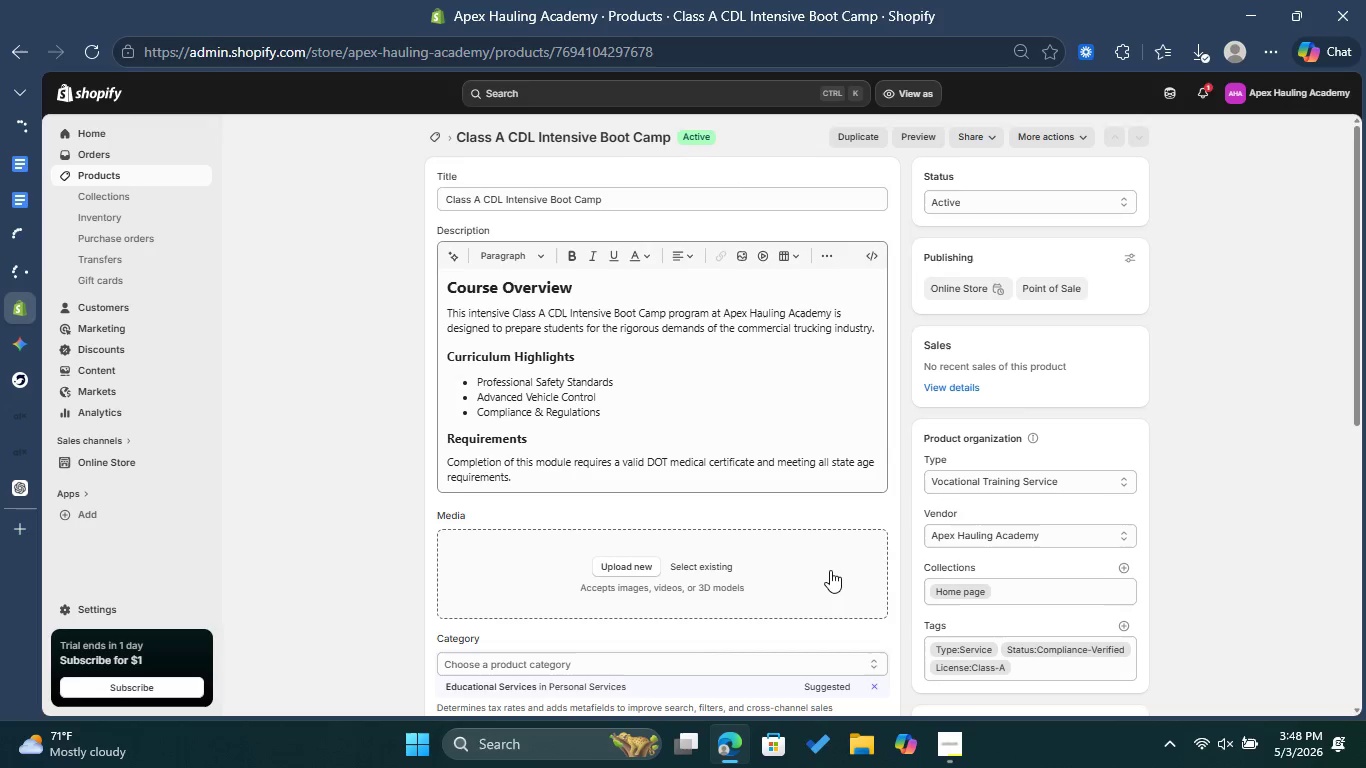 
left_click([830, 570])
 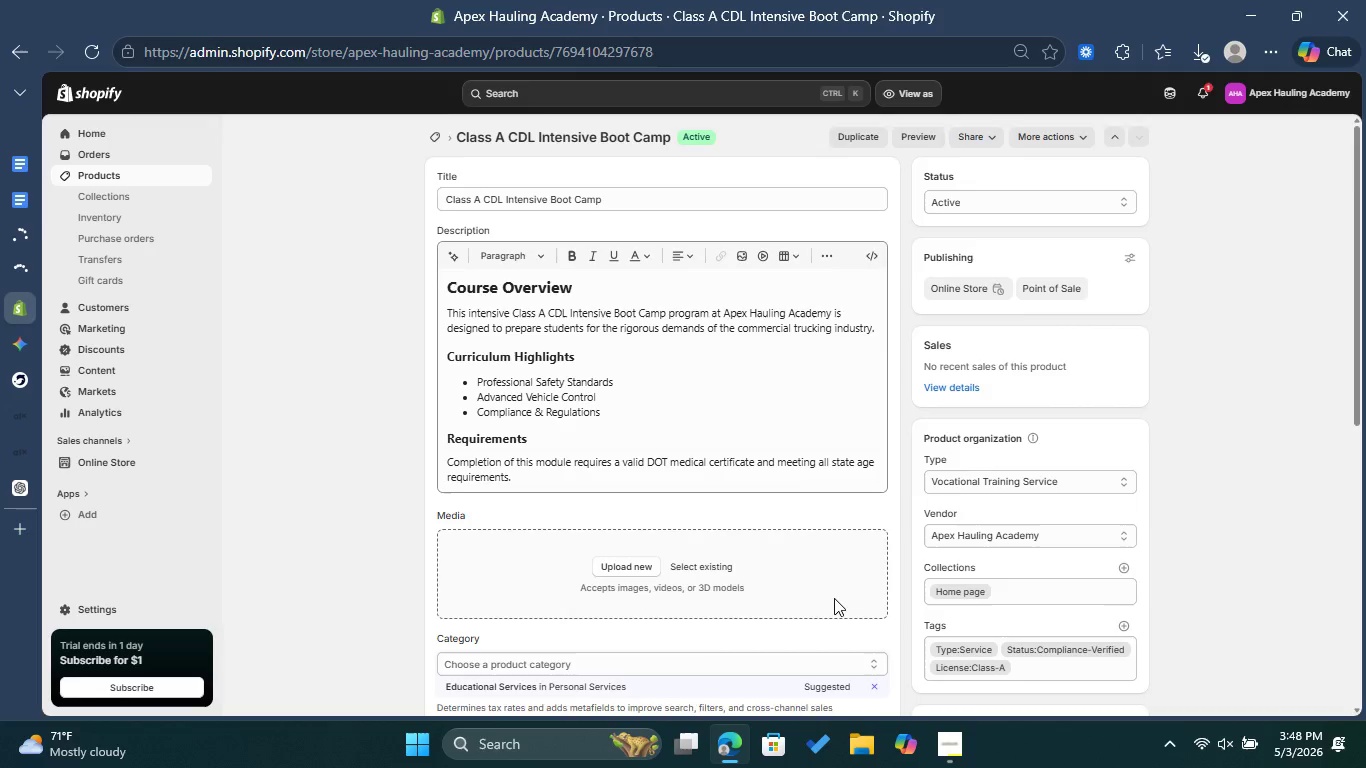 
scroll: coordinate [834, 597], scroll_direction: down, amount: 2.0
 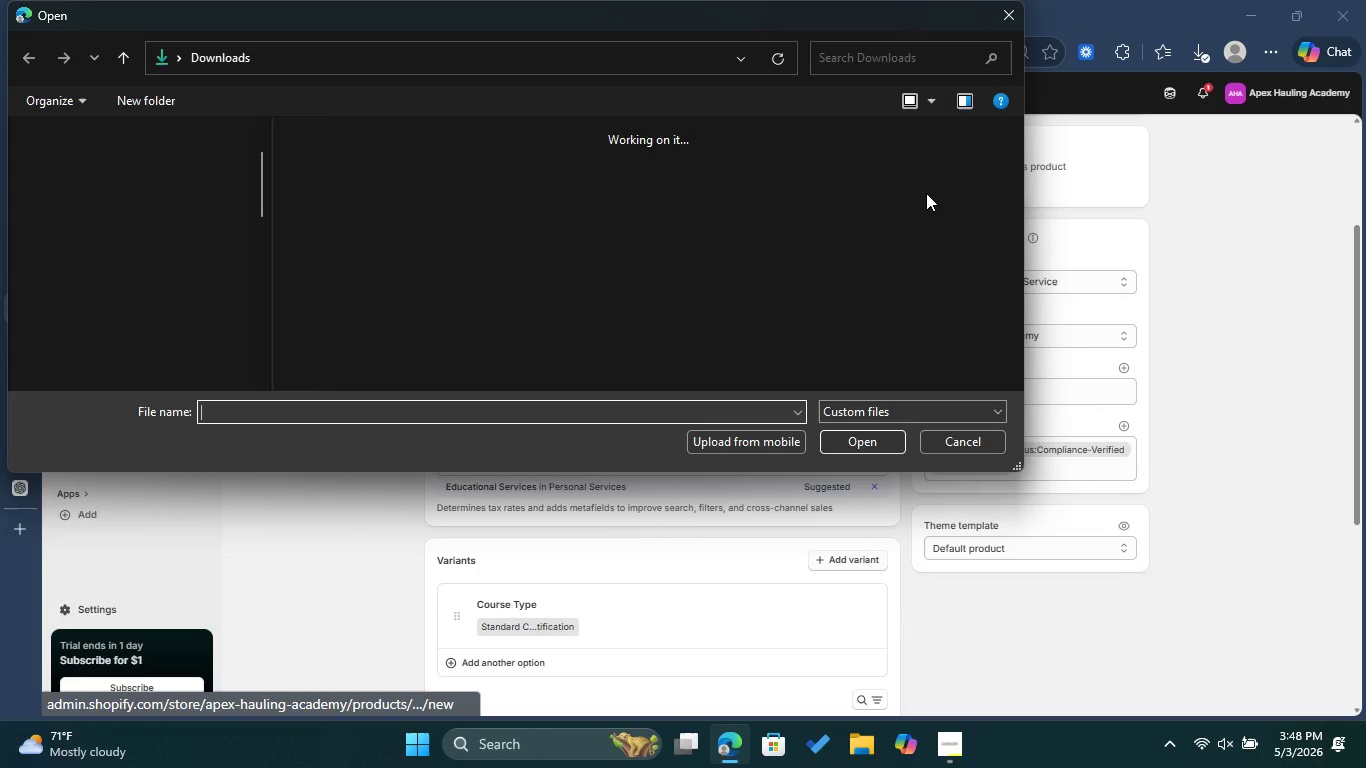 
left_click([1007, 11])
 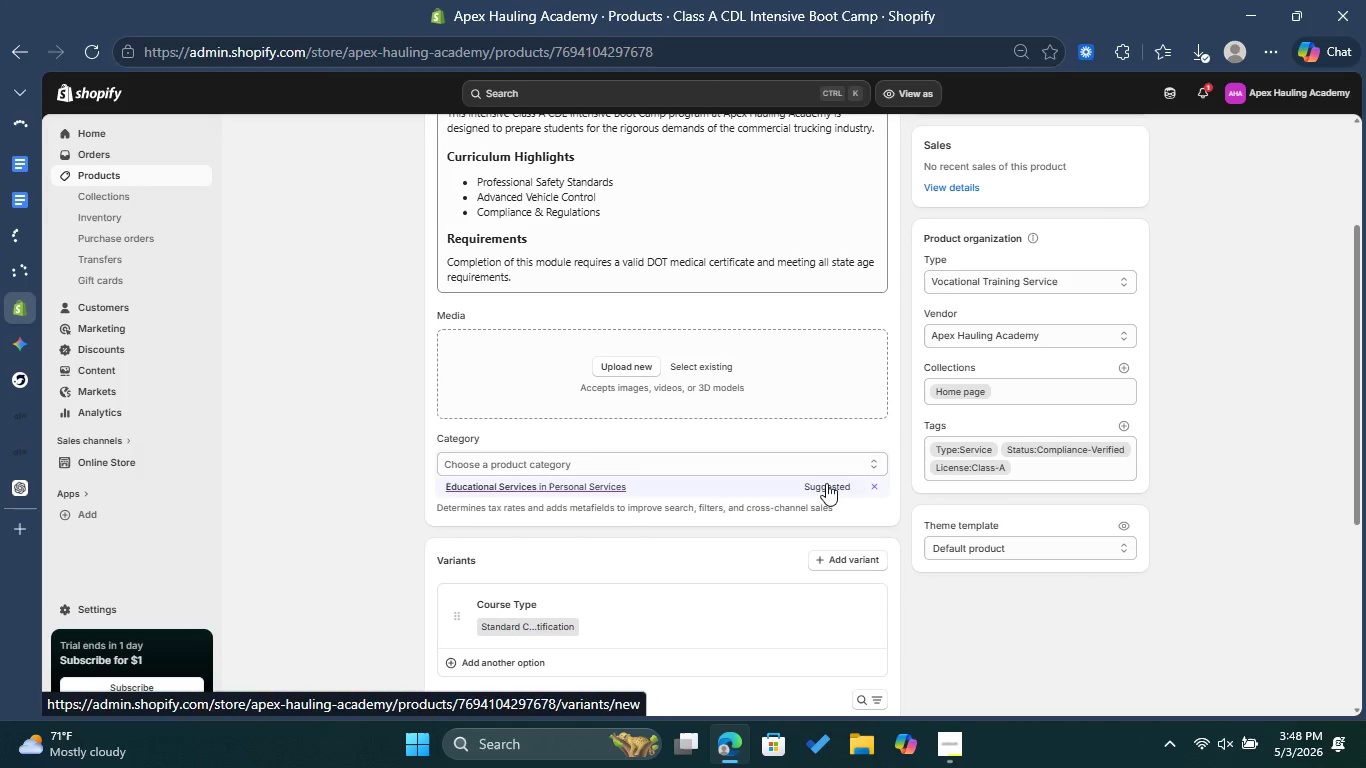 
left_click([826, 483])
 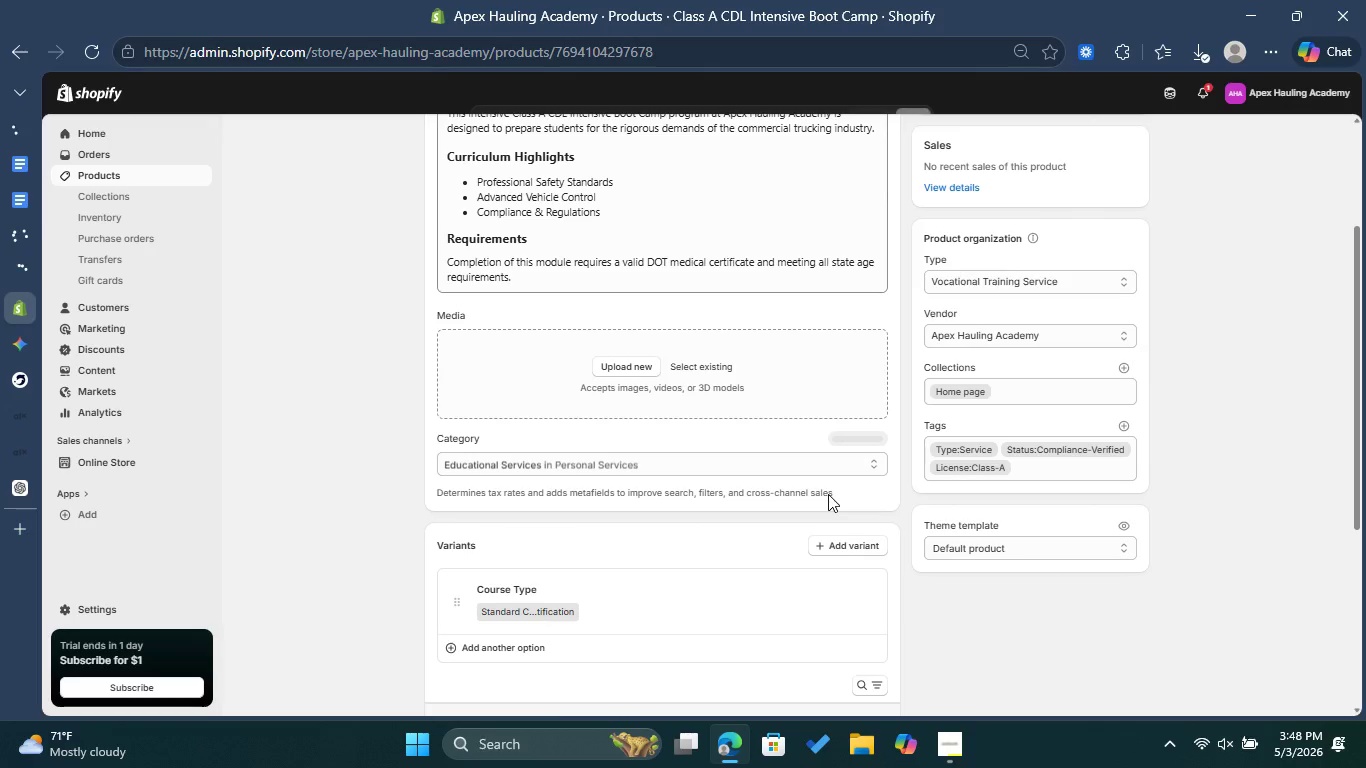 
scroll: coordinate [828, 494], scroll_direction: down, amount: 2.0
 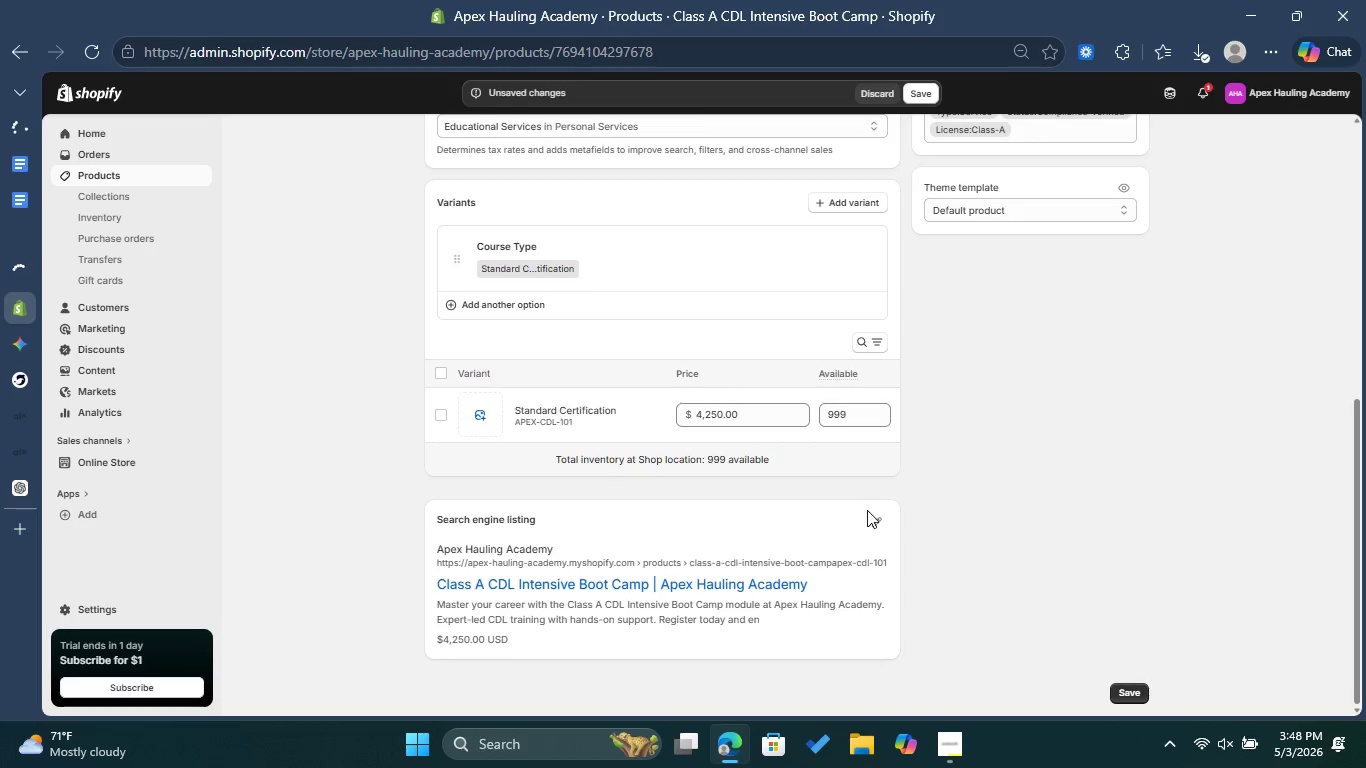 
left_click([880, 523])
 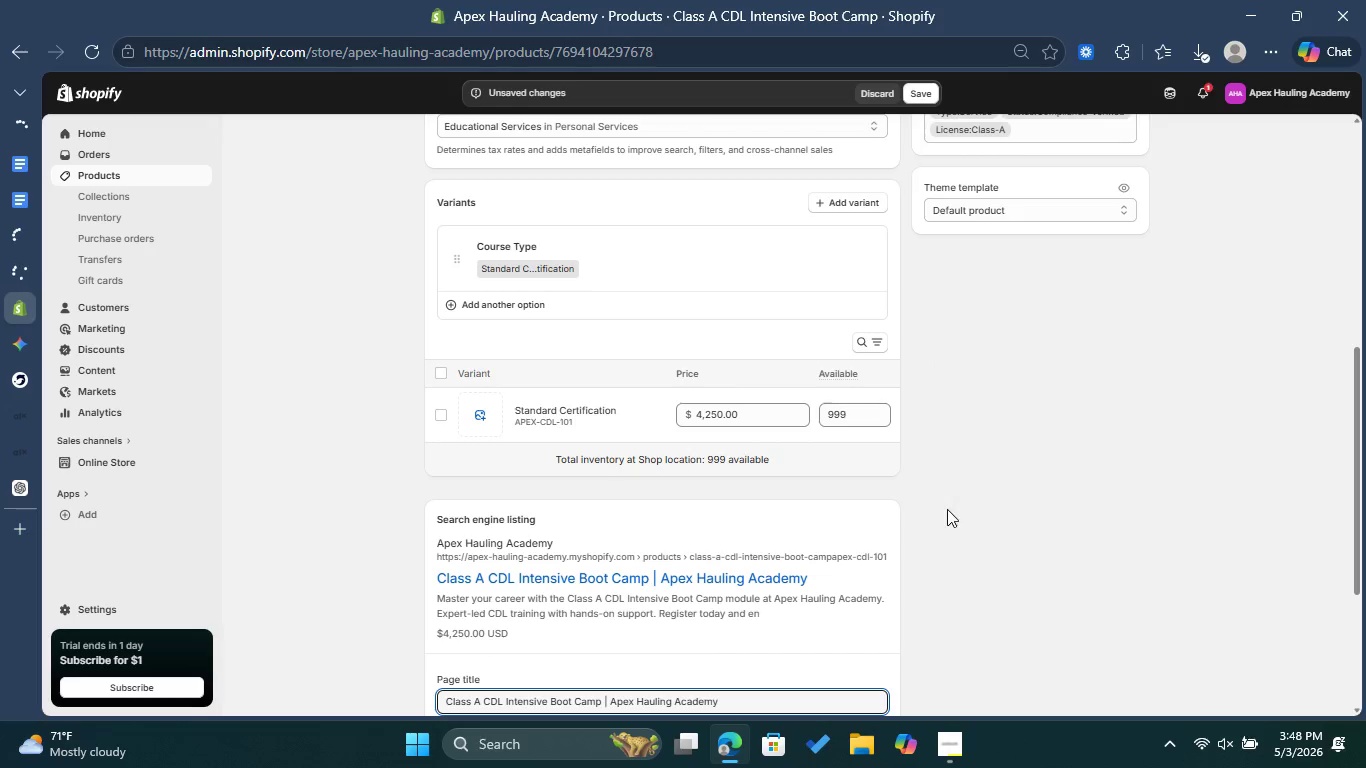 
scroll: coordinate [947, 509], scroll_direction: down, amount: 5.0
 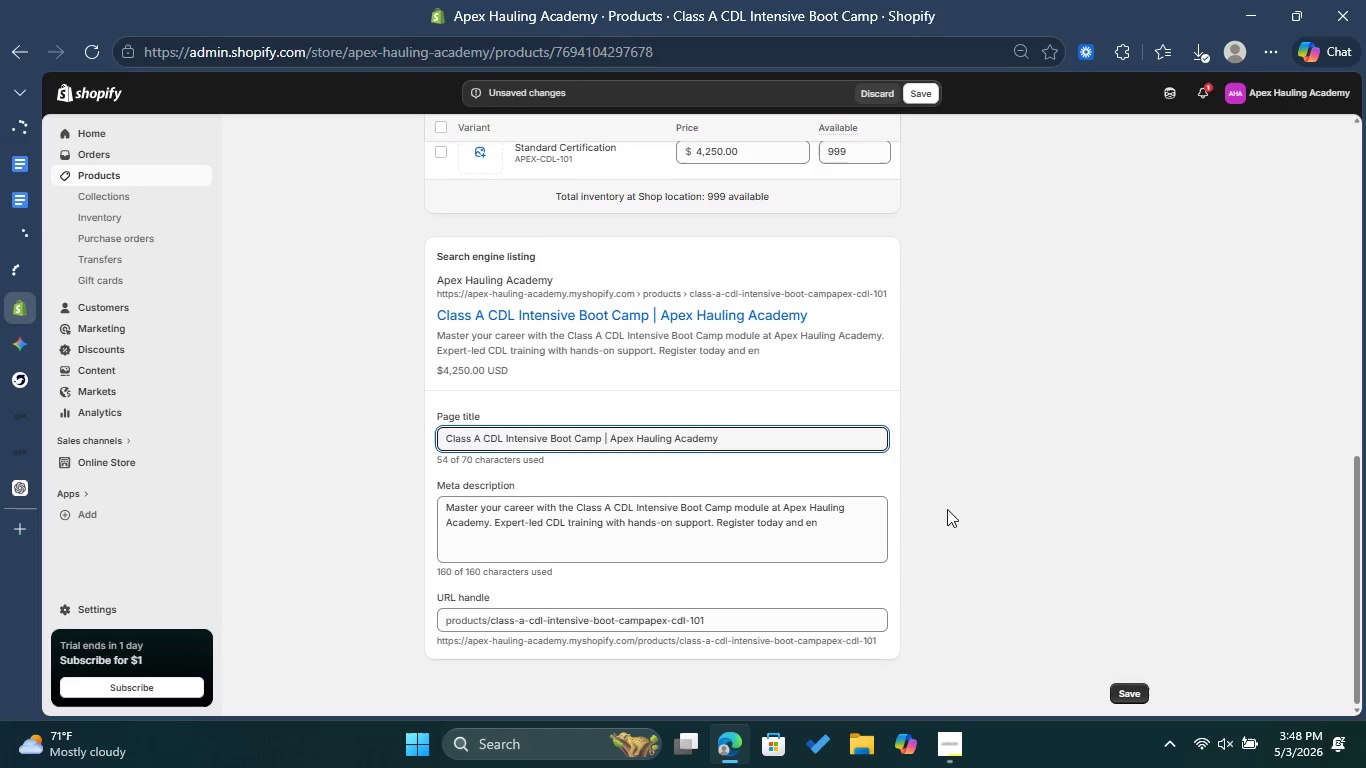 
scroll: coordinate [947, 487], scroll_direction: up, amount: 5.0
 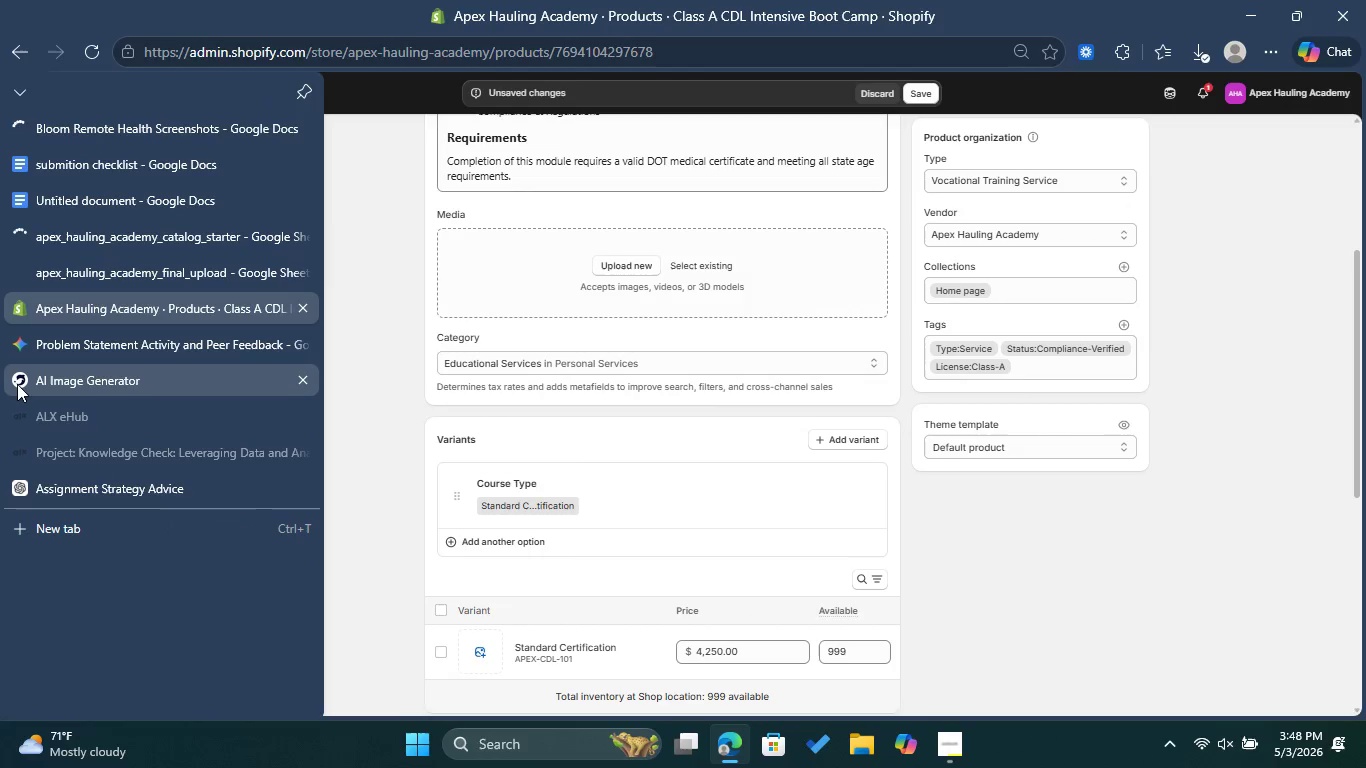 
left_click([17, 384])
 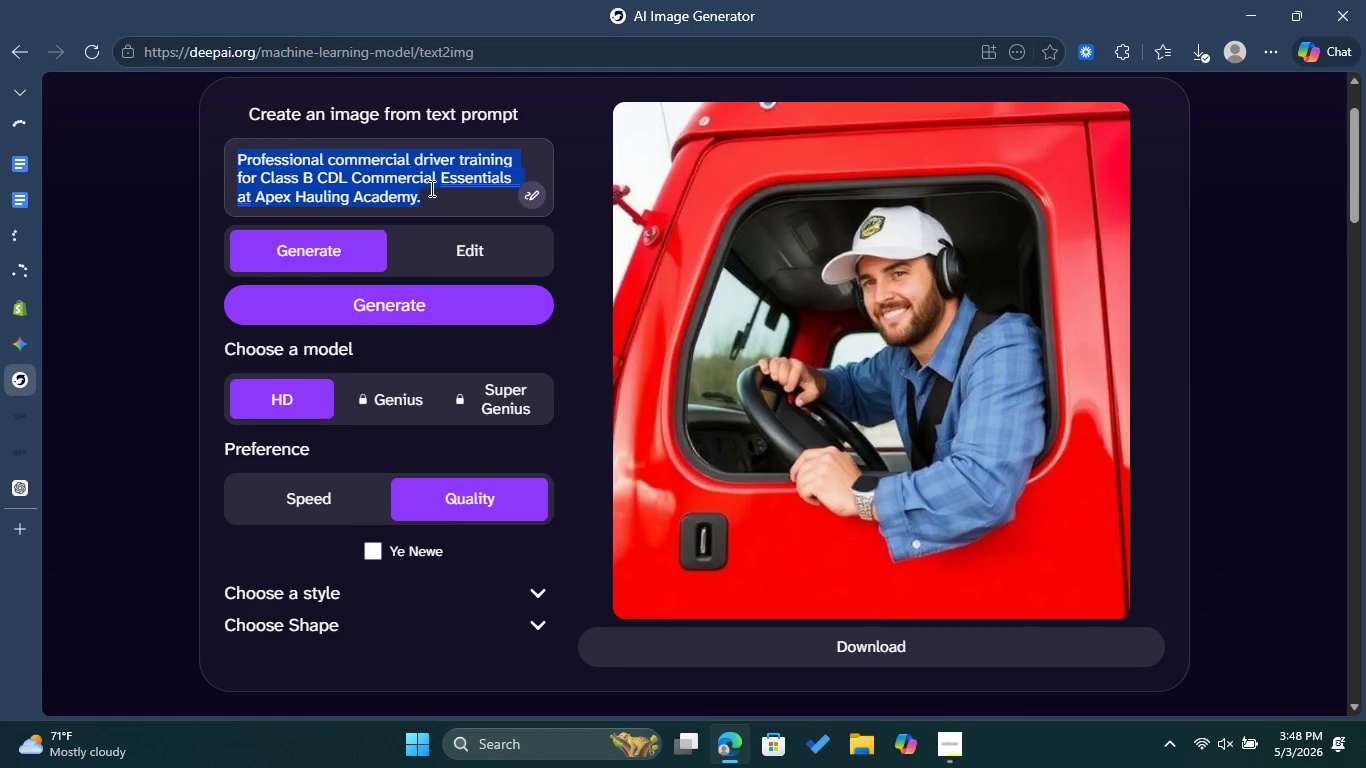 
left_click([430, 188])
 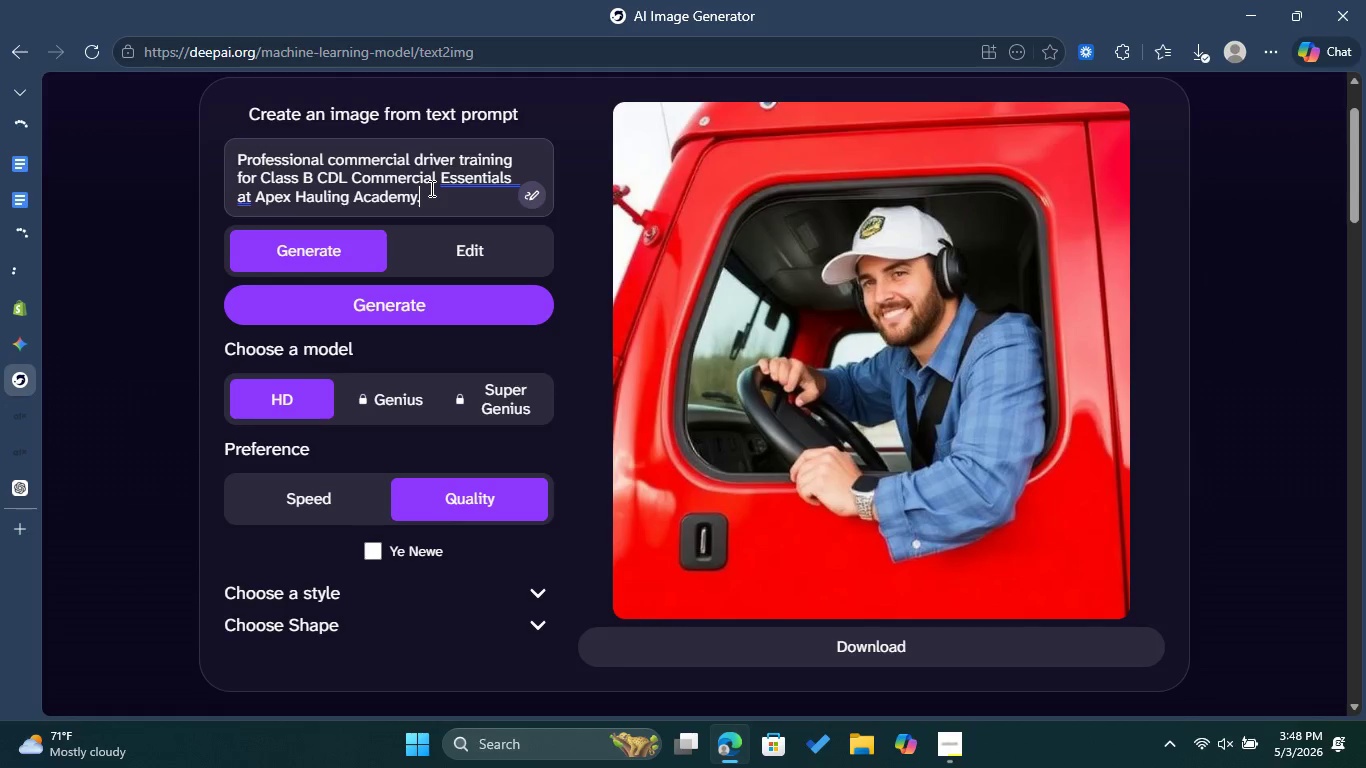 
wait(11.91)
 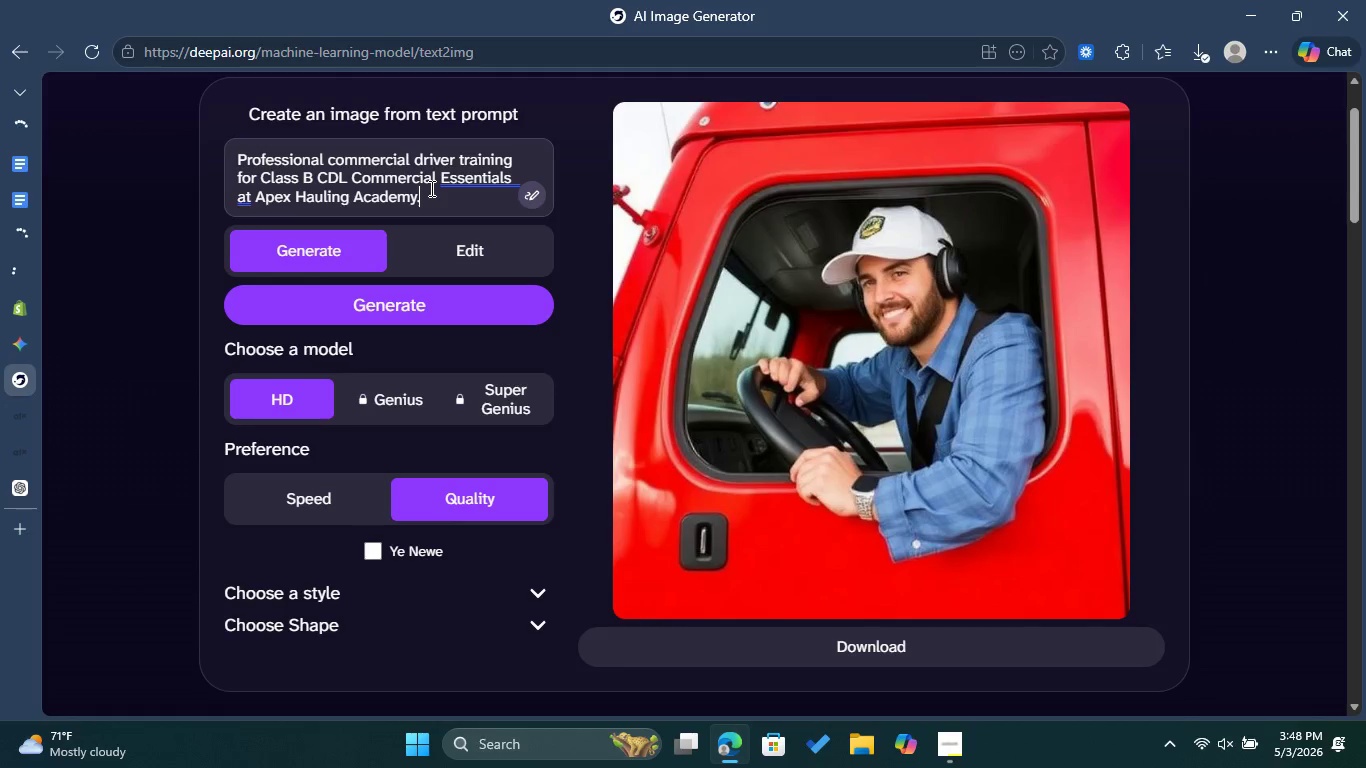 
key(Backspace)
 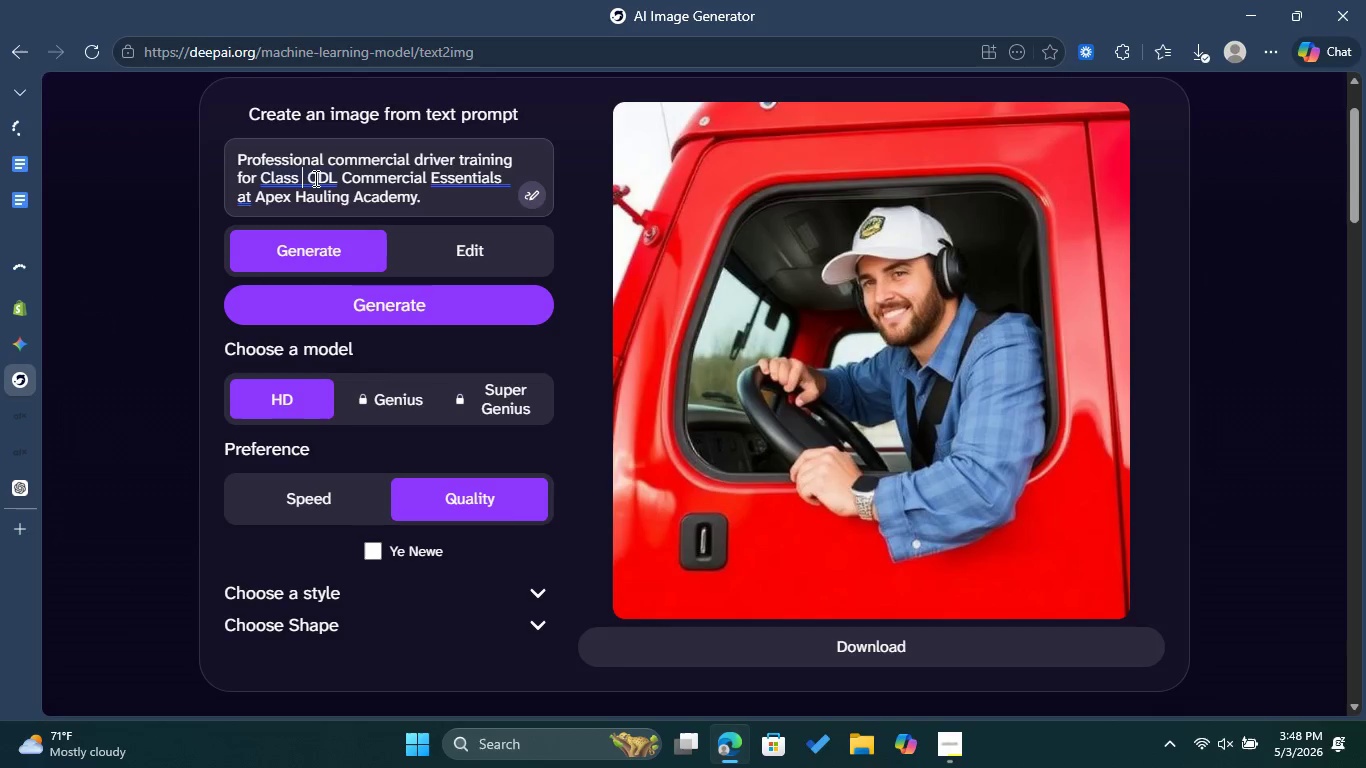 
key(Shift+ShiftLeft)
 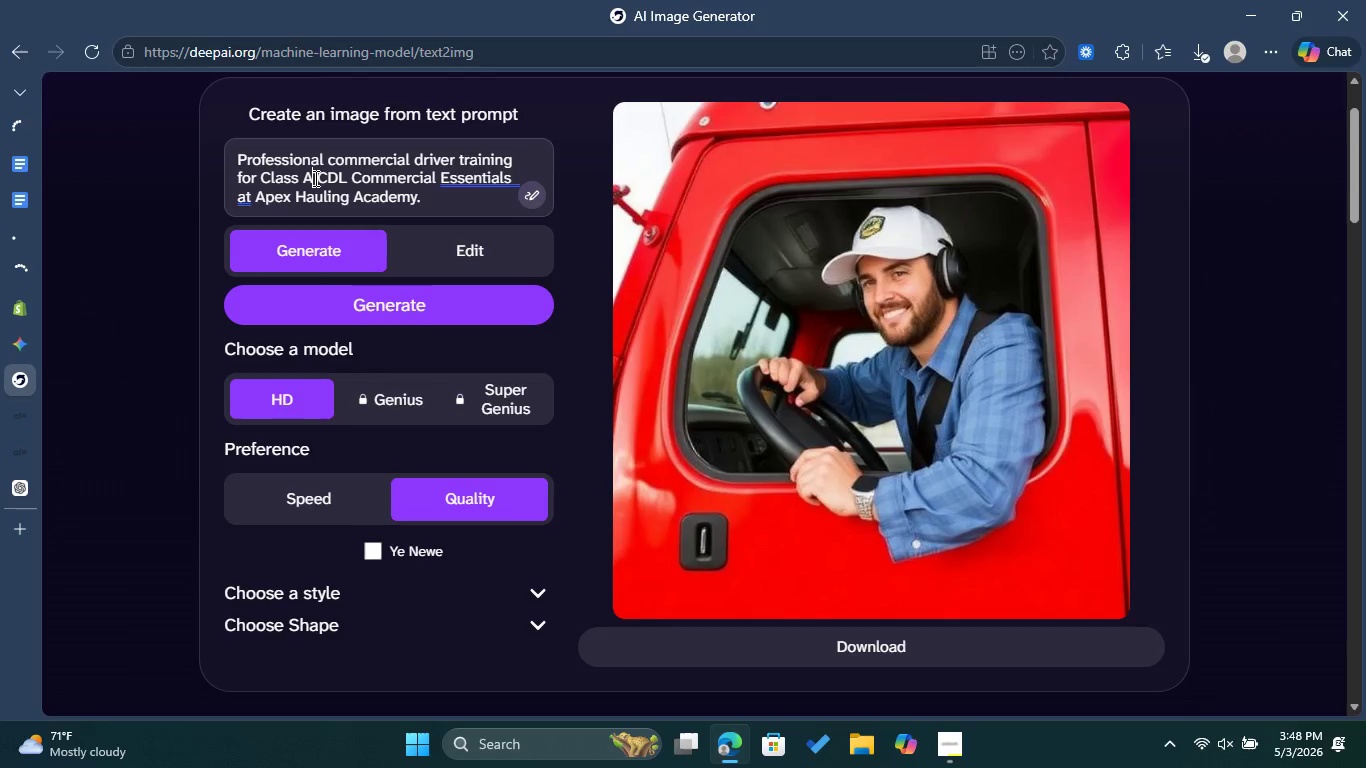 
key(Shift+A)
 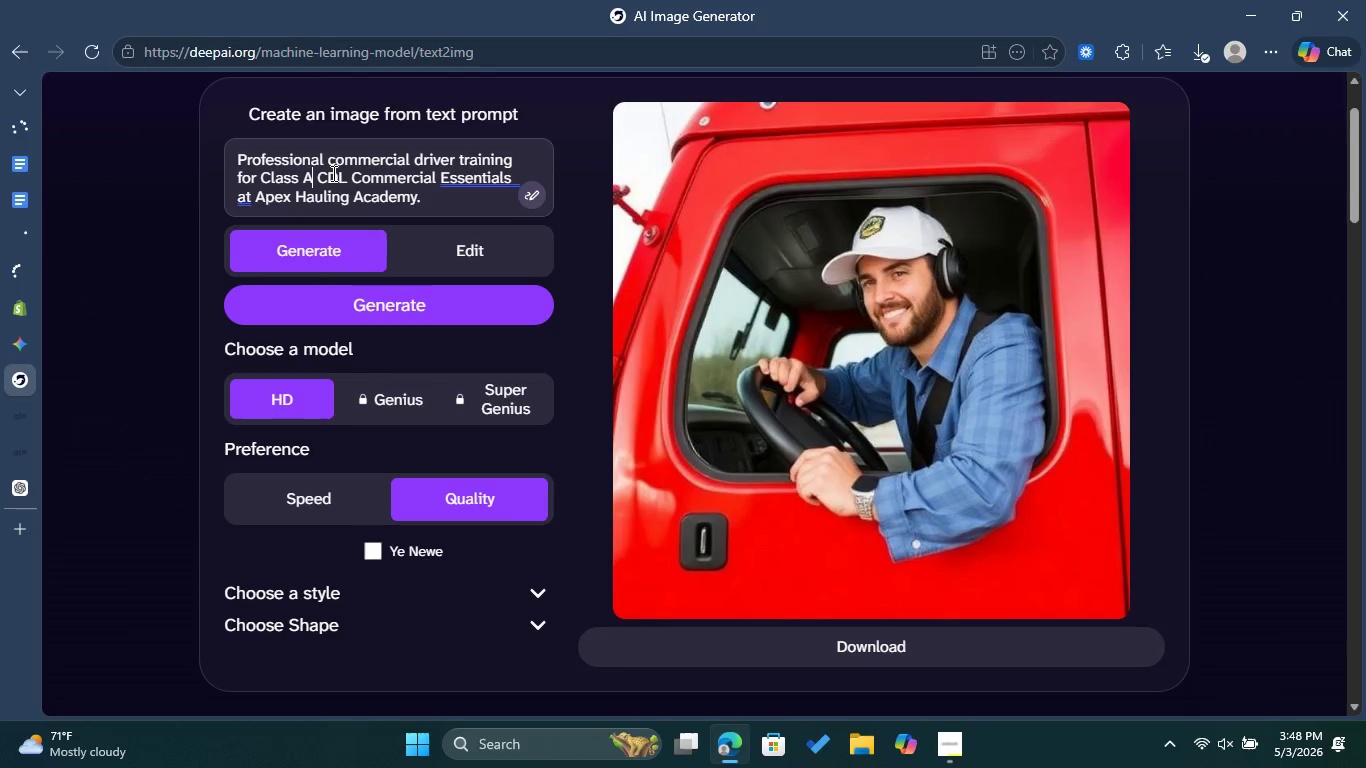 
left_click_drag(start_coordinate=[348, 172], to_coordinate=[511, 177])
 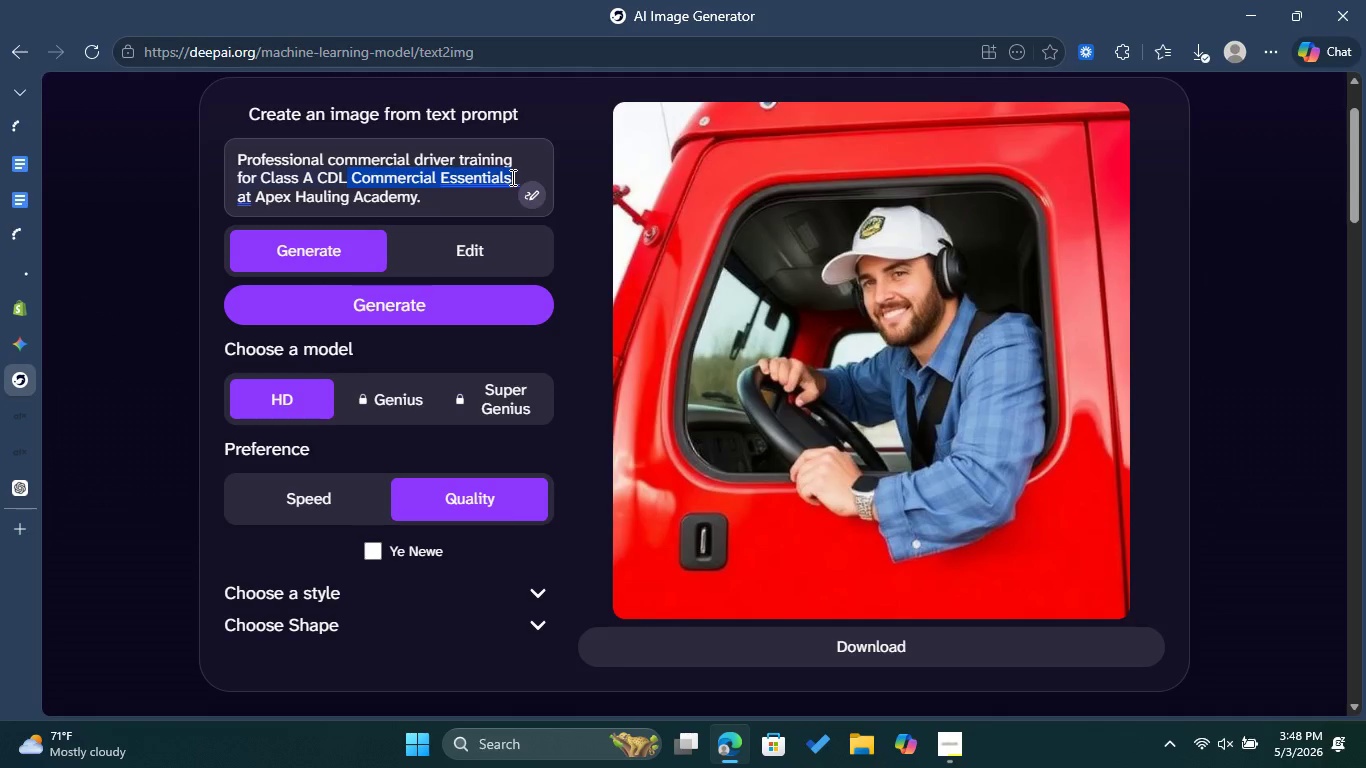 
type(Intensive Boot)
 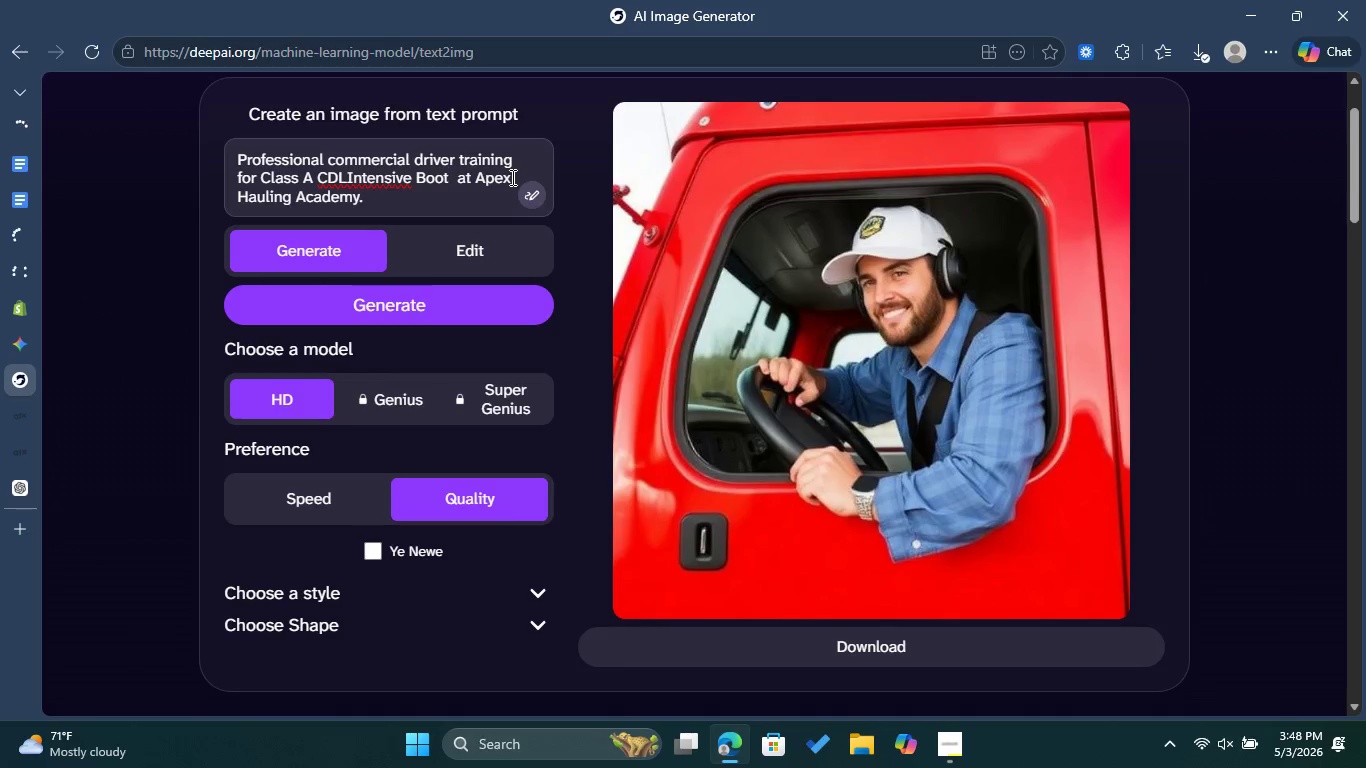 
left_click([347, 176])
 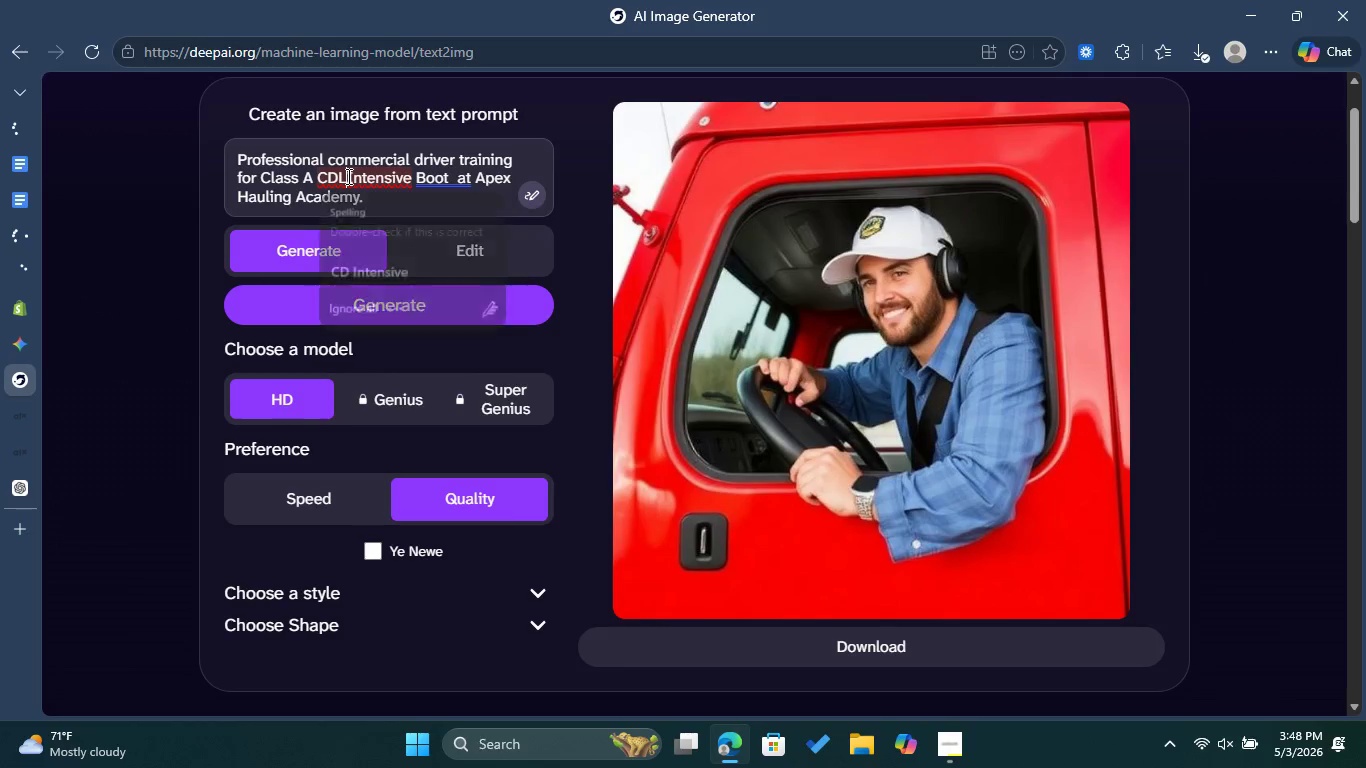 
key(Space)
 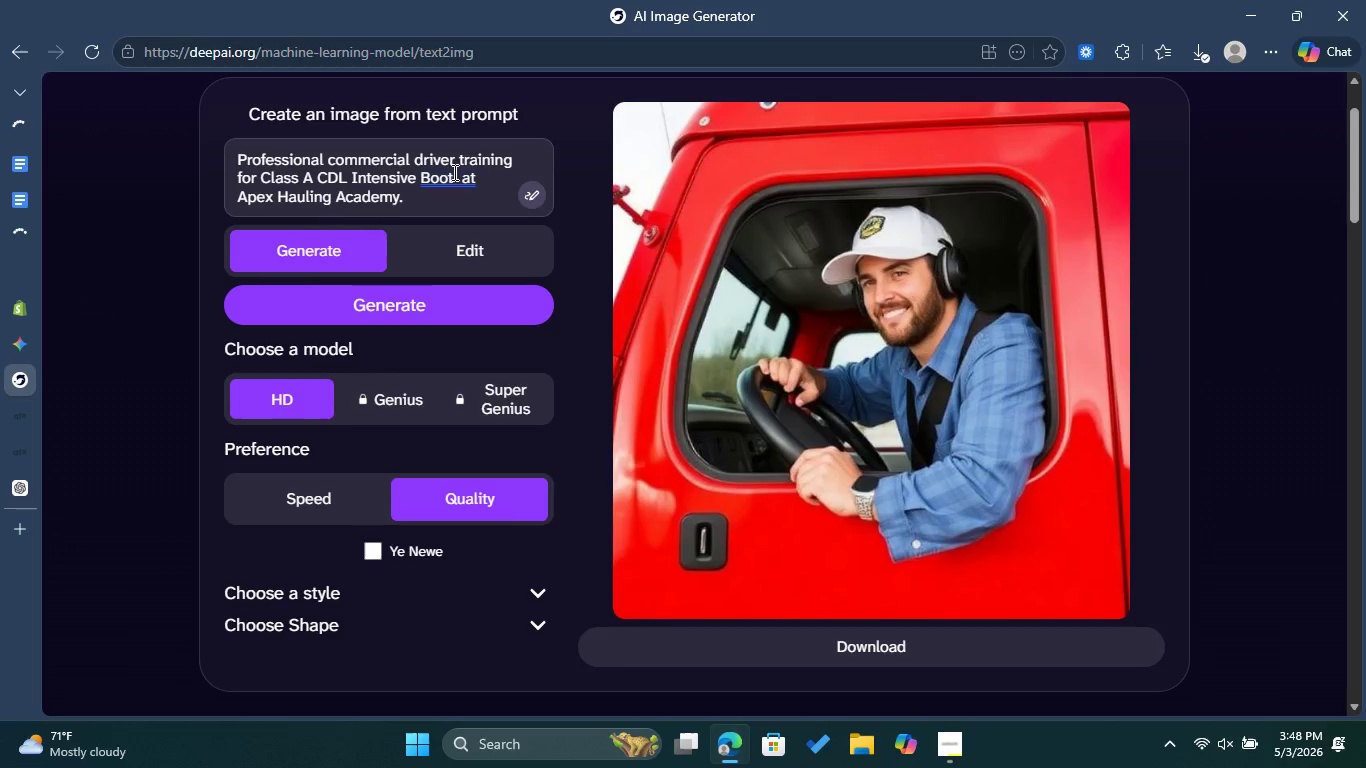 
left_click([446, 172])
 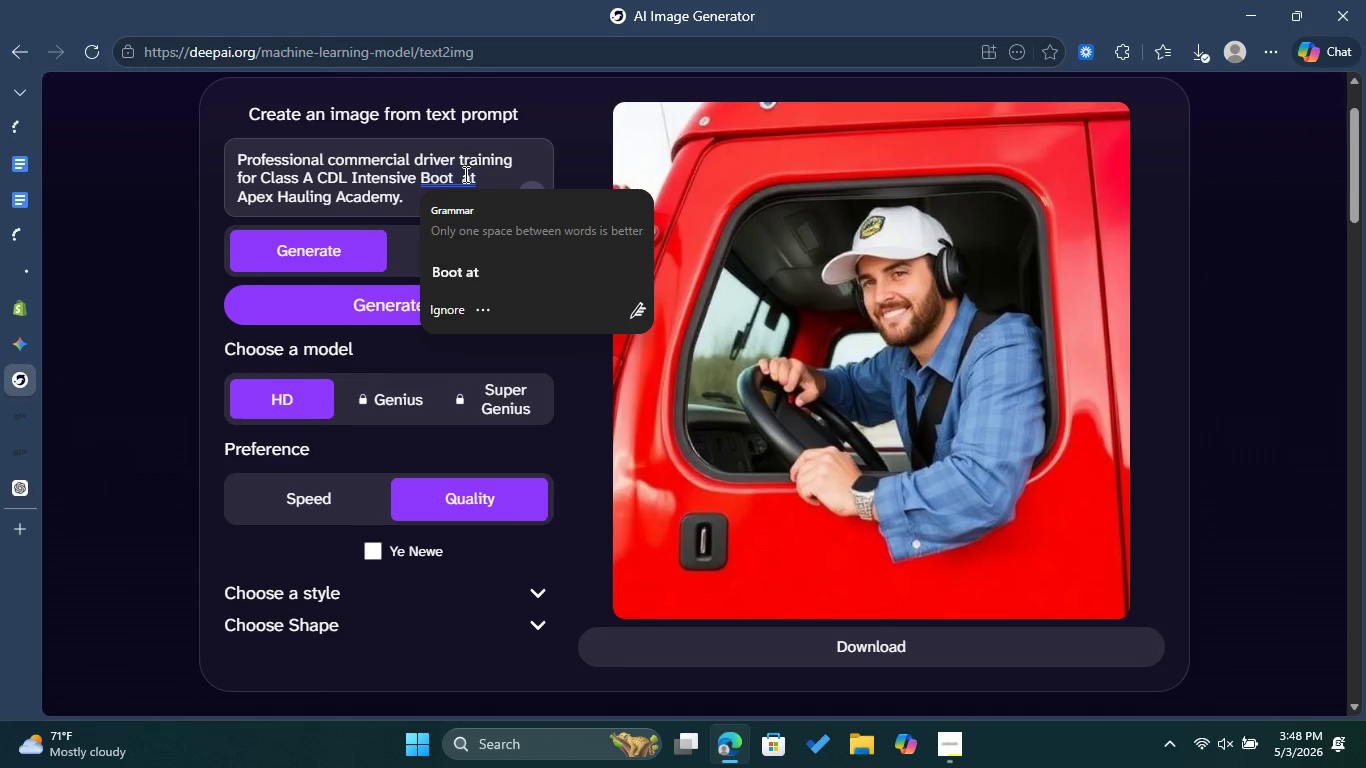 
type(camp )
 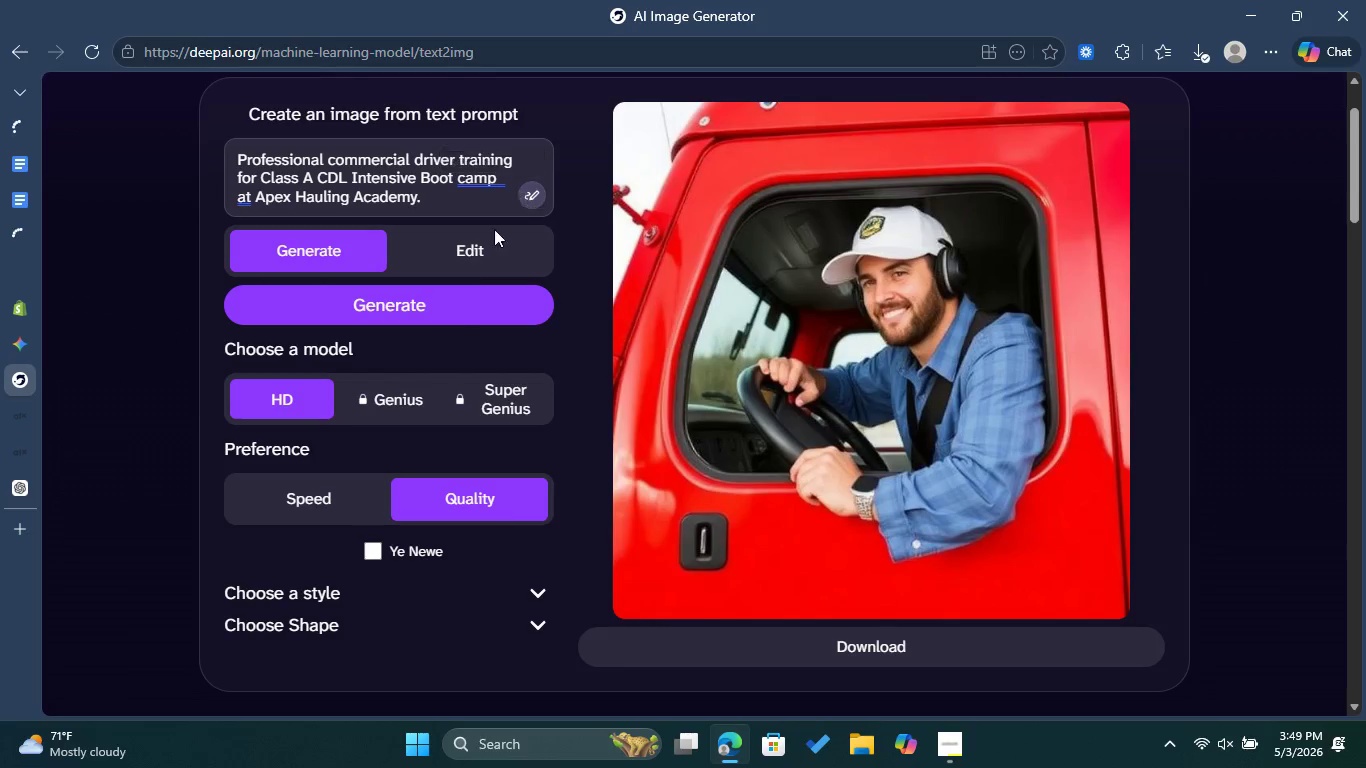 
left_click([457, 312])
 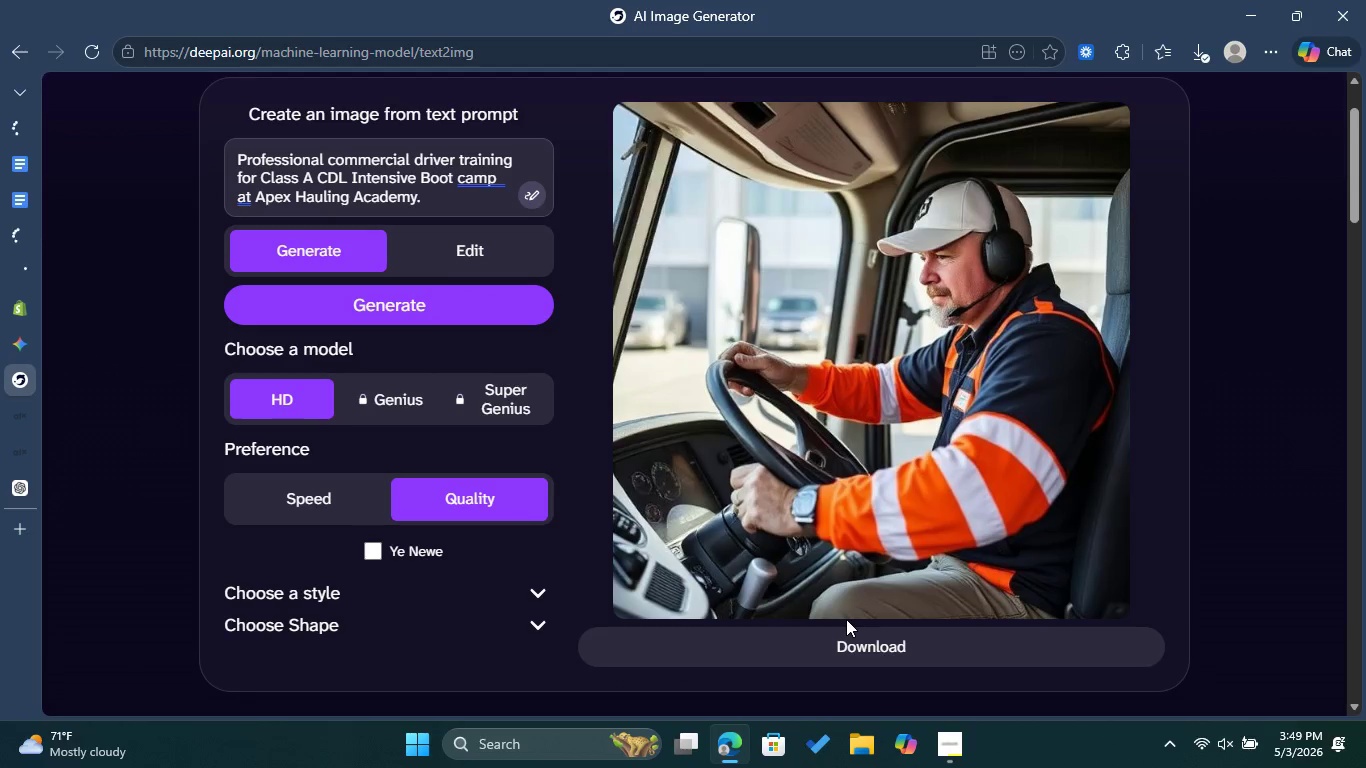 
left_click([852, 642])
 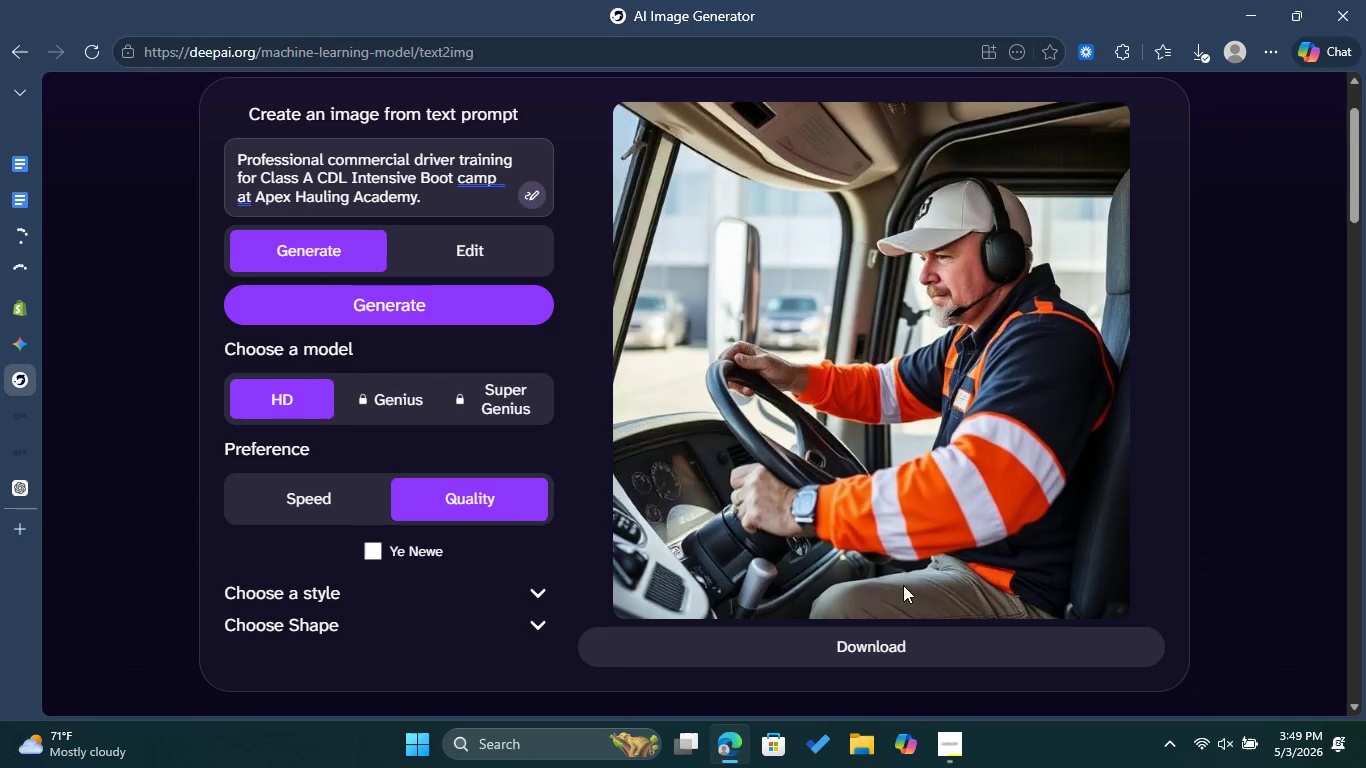 
left_click_drag(start_coordinate=[895, 644], to_coordinate=[770, 363])
 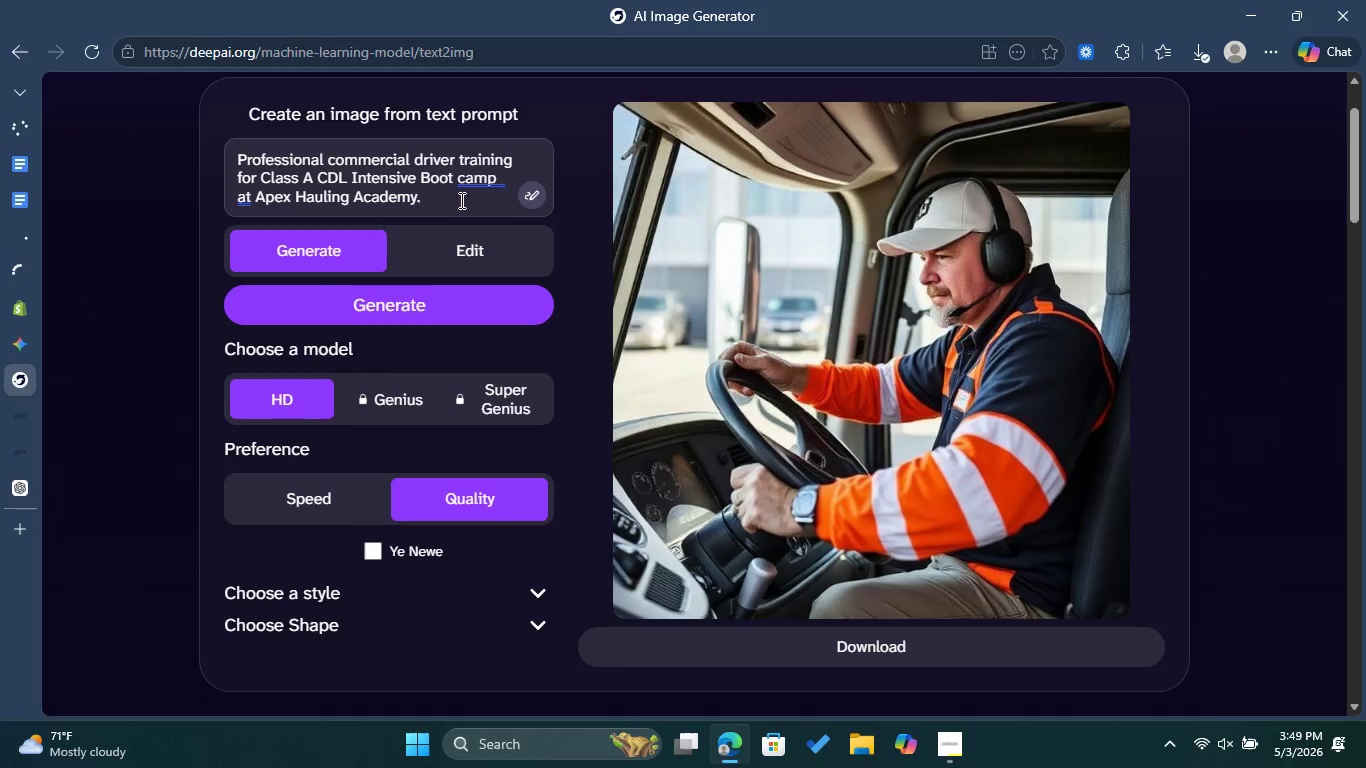 
left_click_drag(start_coordinate=[460, 200], to_coordinate=[247, 163])
 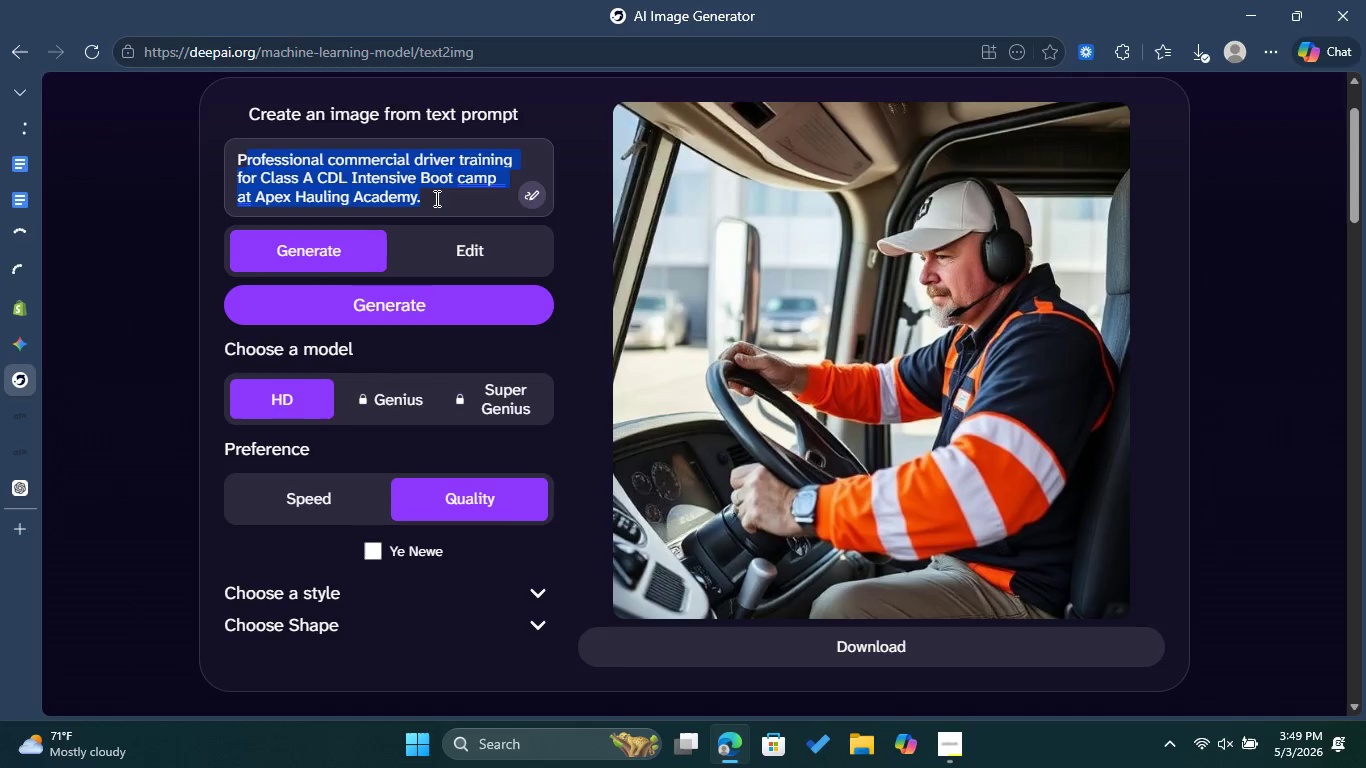 
left_click([438, 198])
 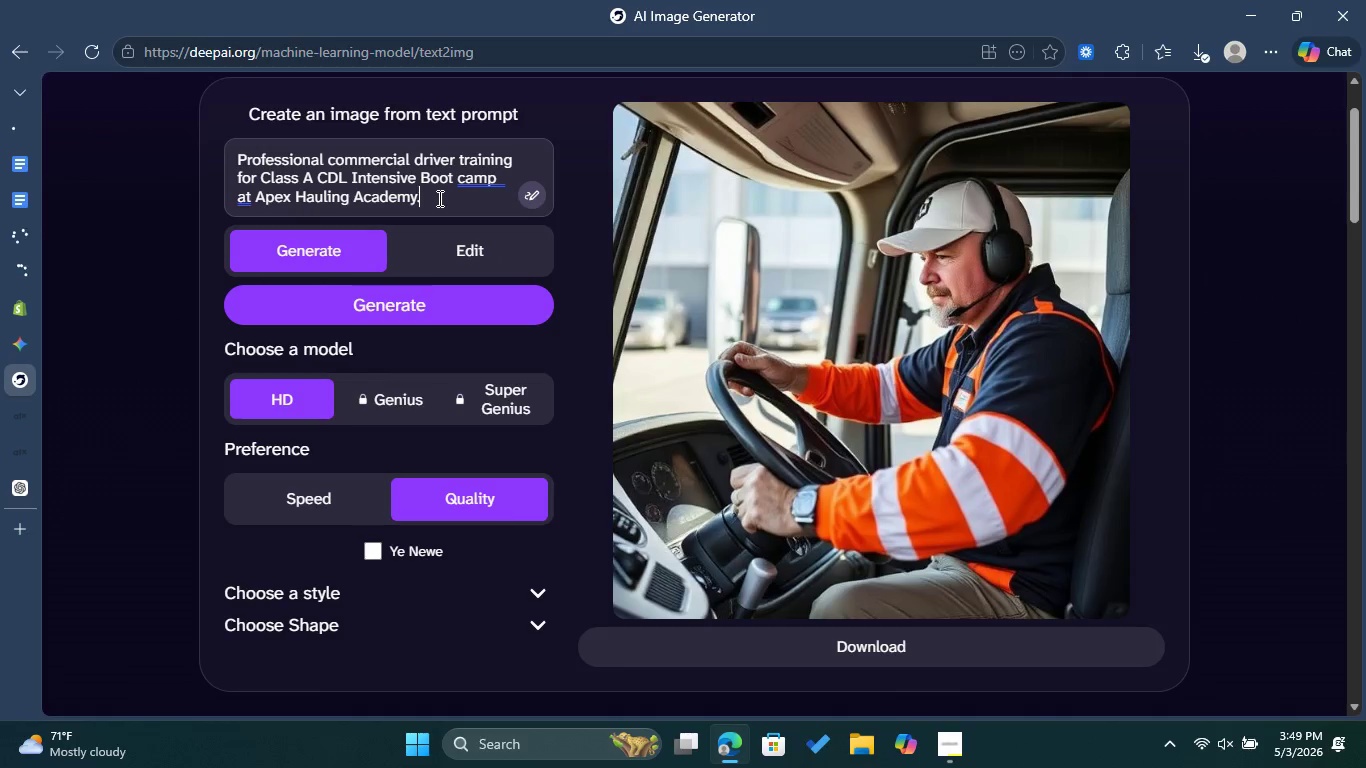 
left_click_drag(start_coordinate=[438, 198], to_coordinate=[235, 161])
 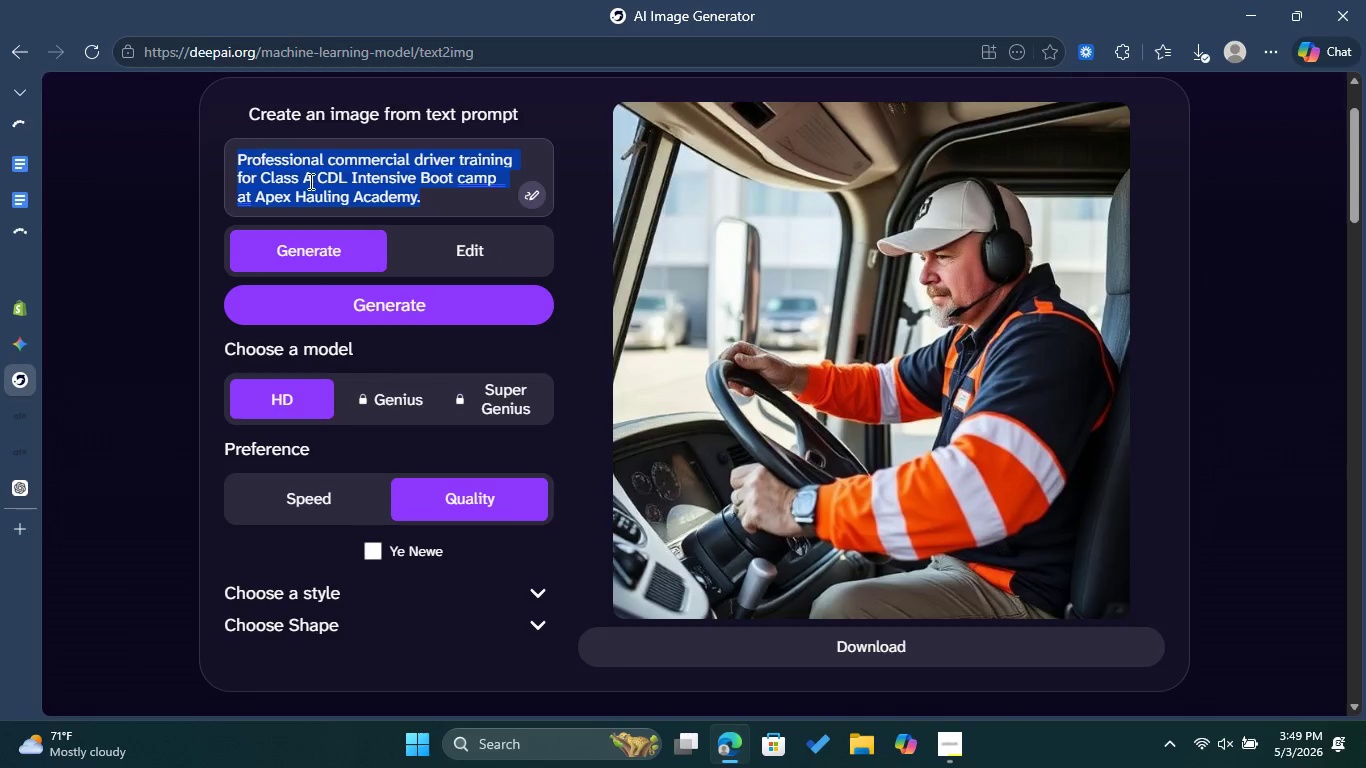 
right_click([309, 181])
 